 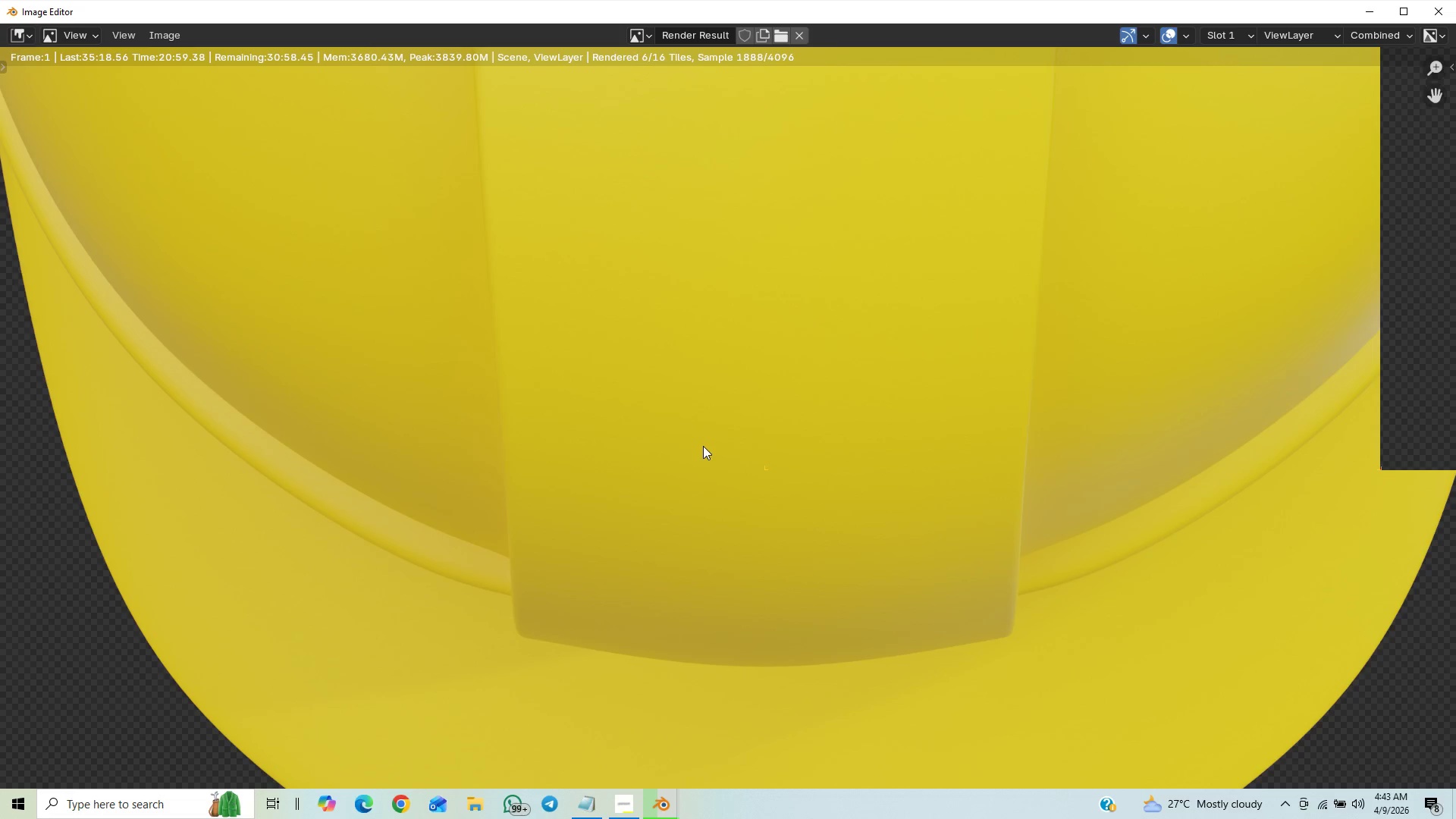 
scroll: coordinate [775, 438], scroll_direction: down, amount: 3.0
 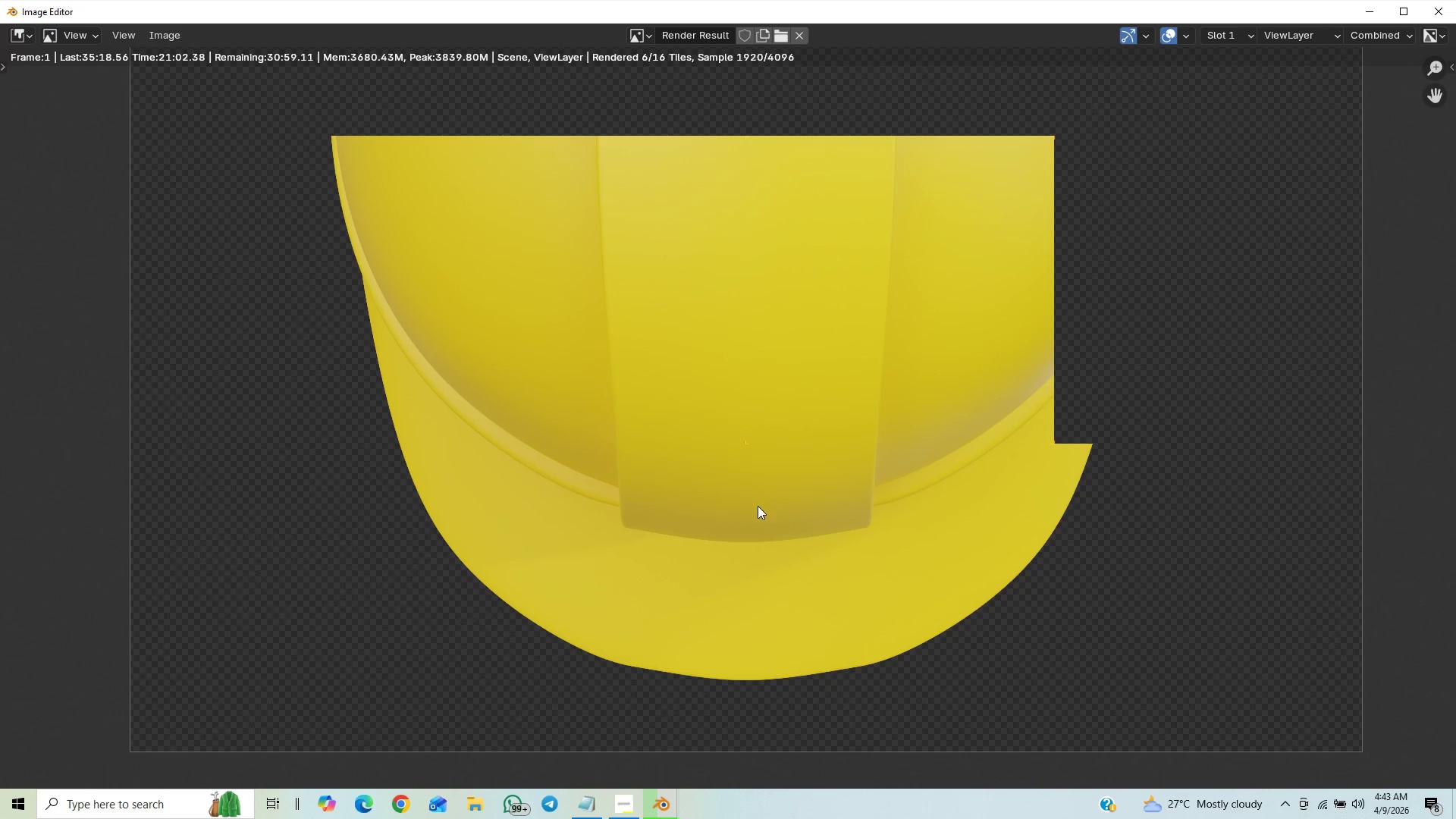 
scroll: coordinate [758, 506], scroll_direction: up, amount: 2.0
 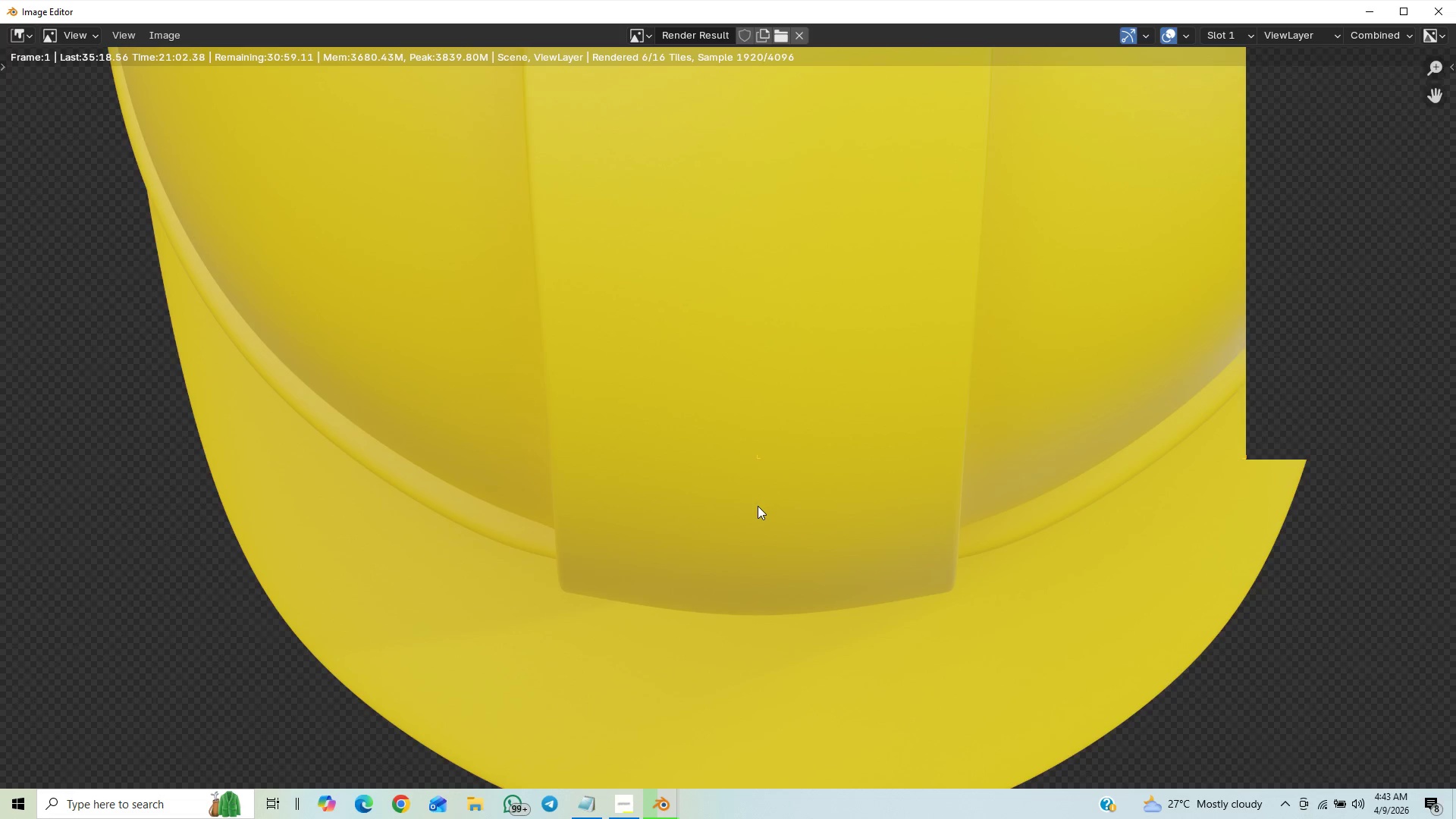 
scroll: coordinate [900, 345], scroll_direction: down, amount: 3.0
 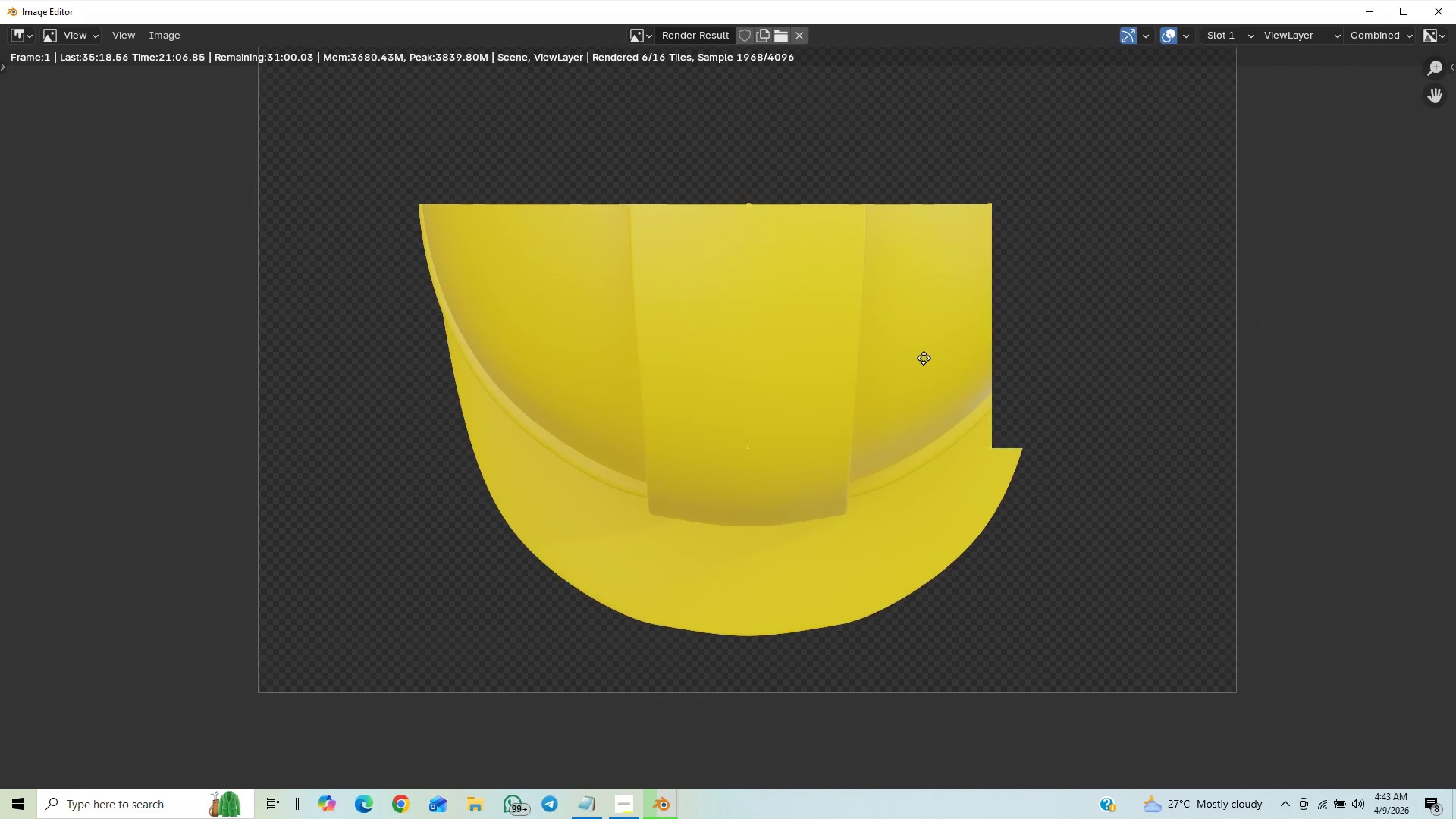 
middle_click([918, 403])
 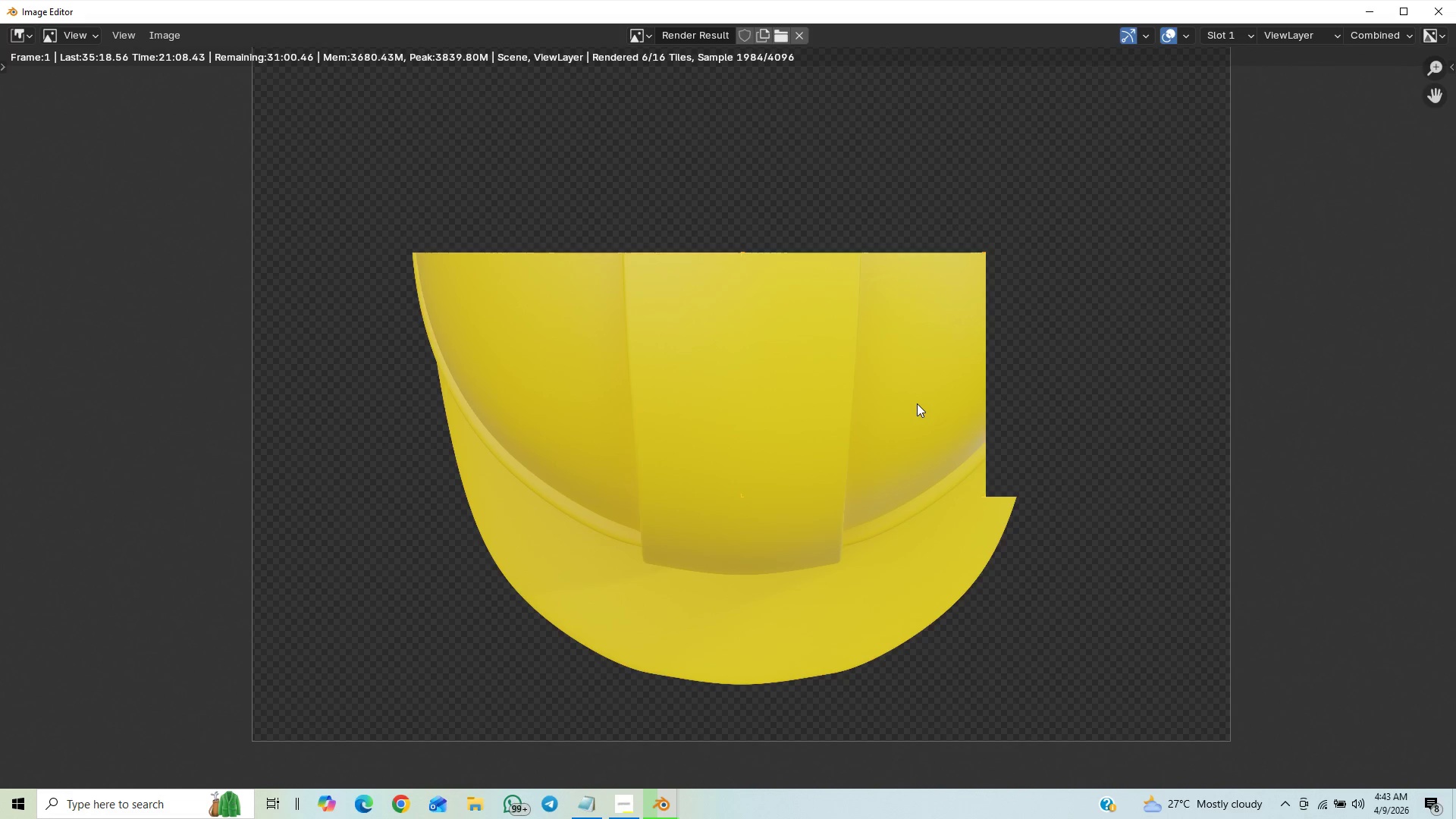 
scroll: coordinate [915, 402], scroll_direction: up, amount: 3.0
 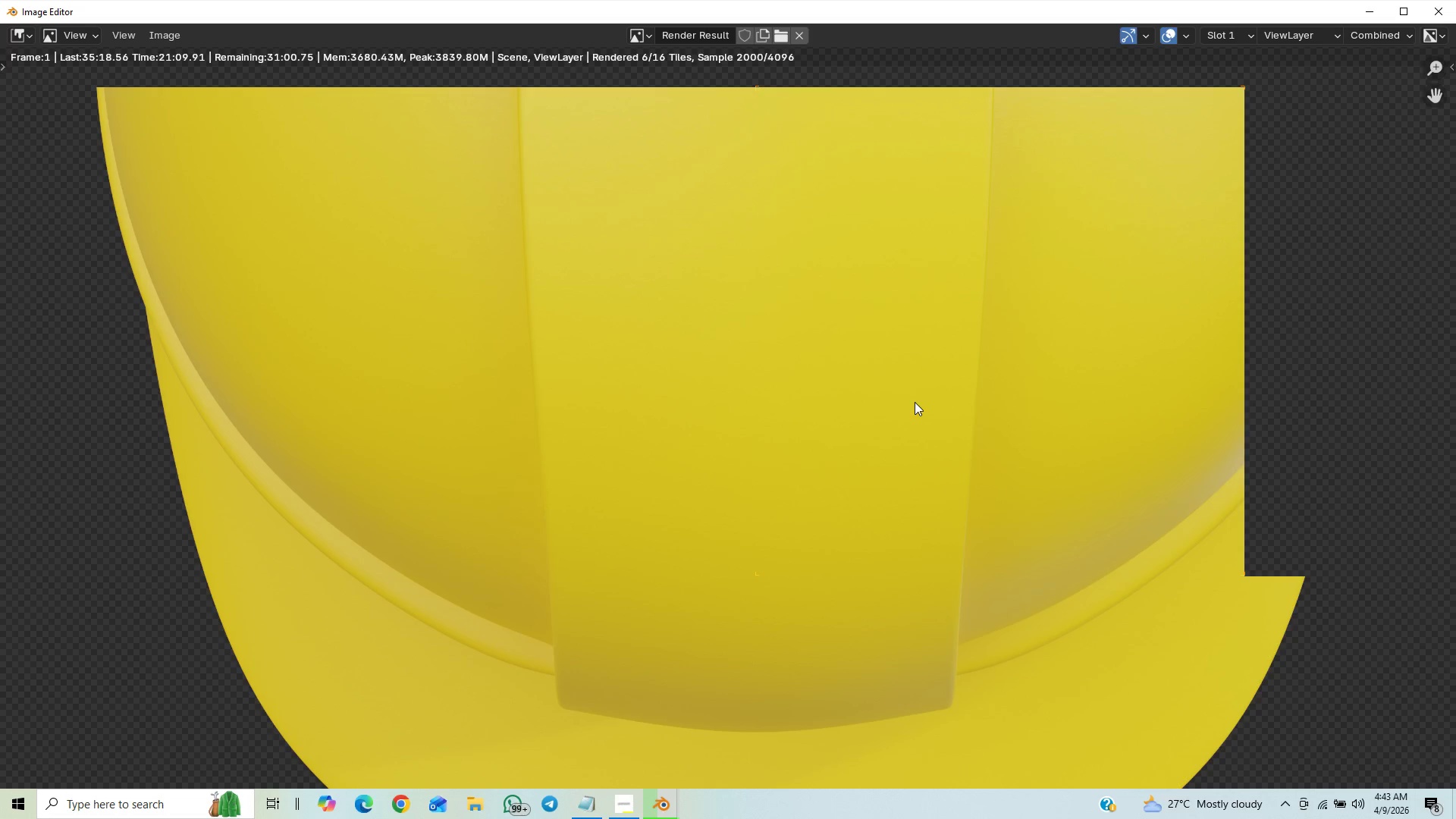 
scroll: coordinate [942, 337], scroll_direction: down, amount: 4.0
 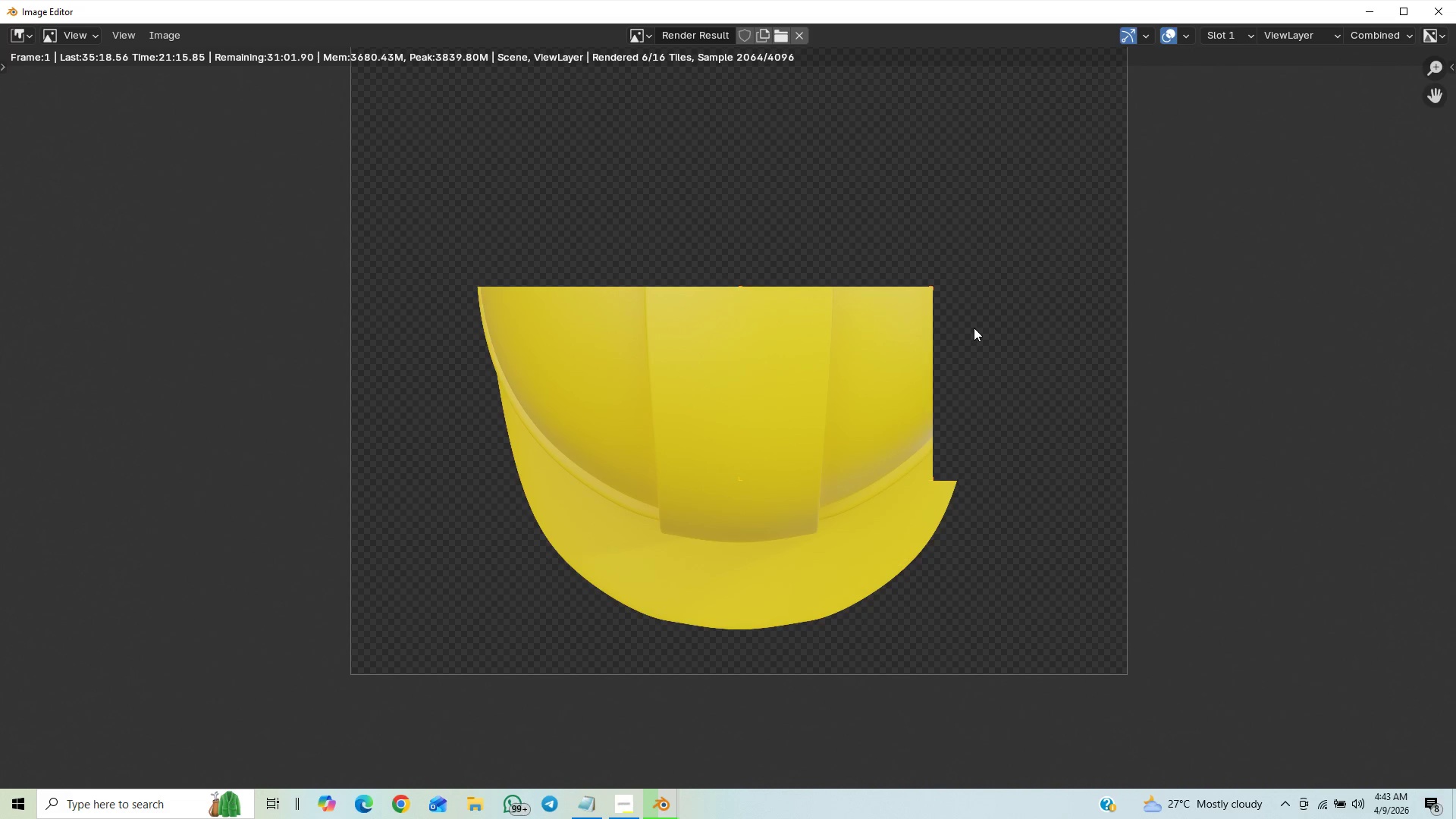 
scroll: coordinate [953, 317], scroll_direction: up, amount: 1.0
 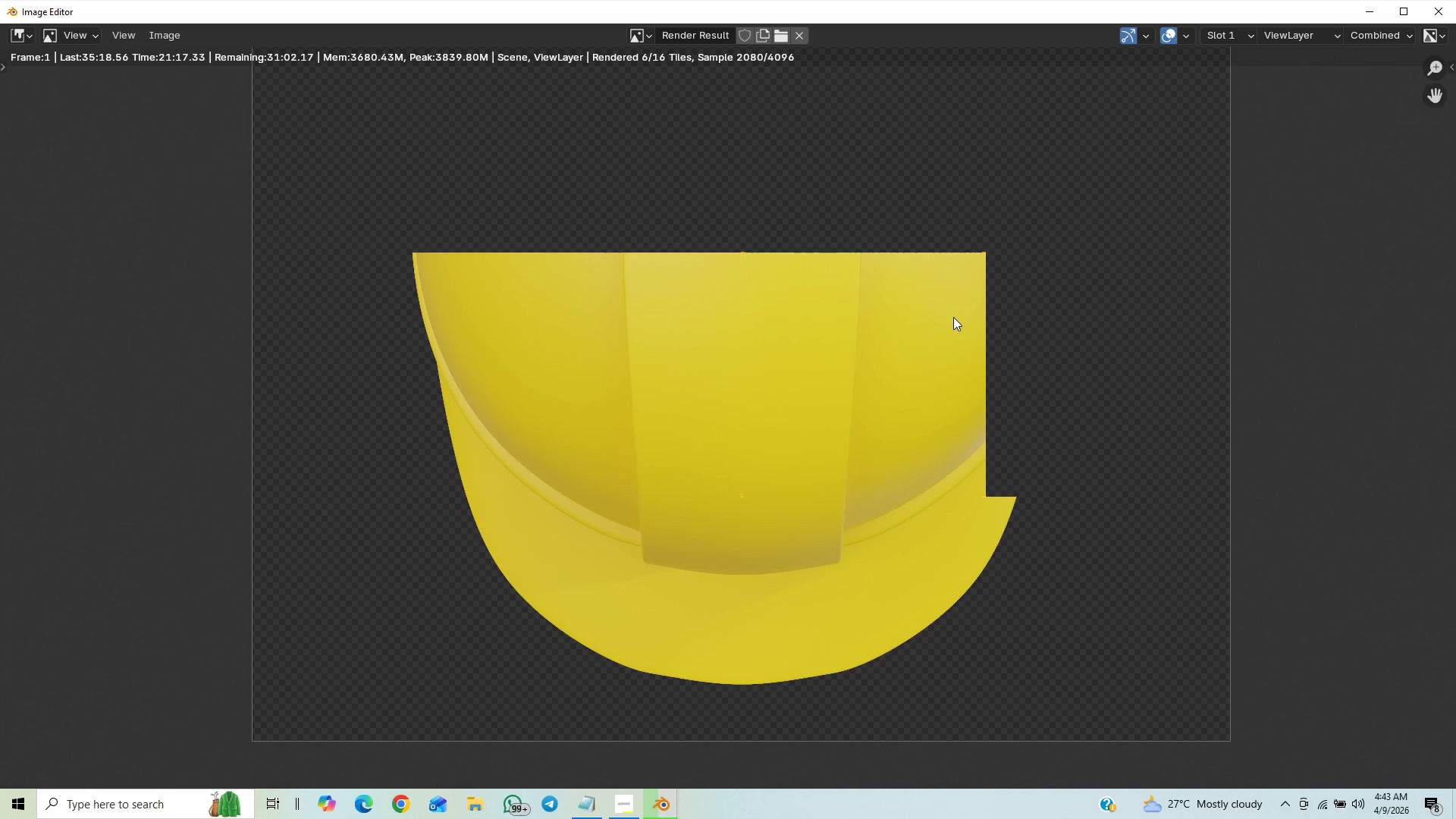 
scroll: coordinate [904, 284], scroll_direction: down, amount: 5.0
 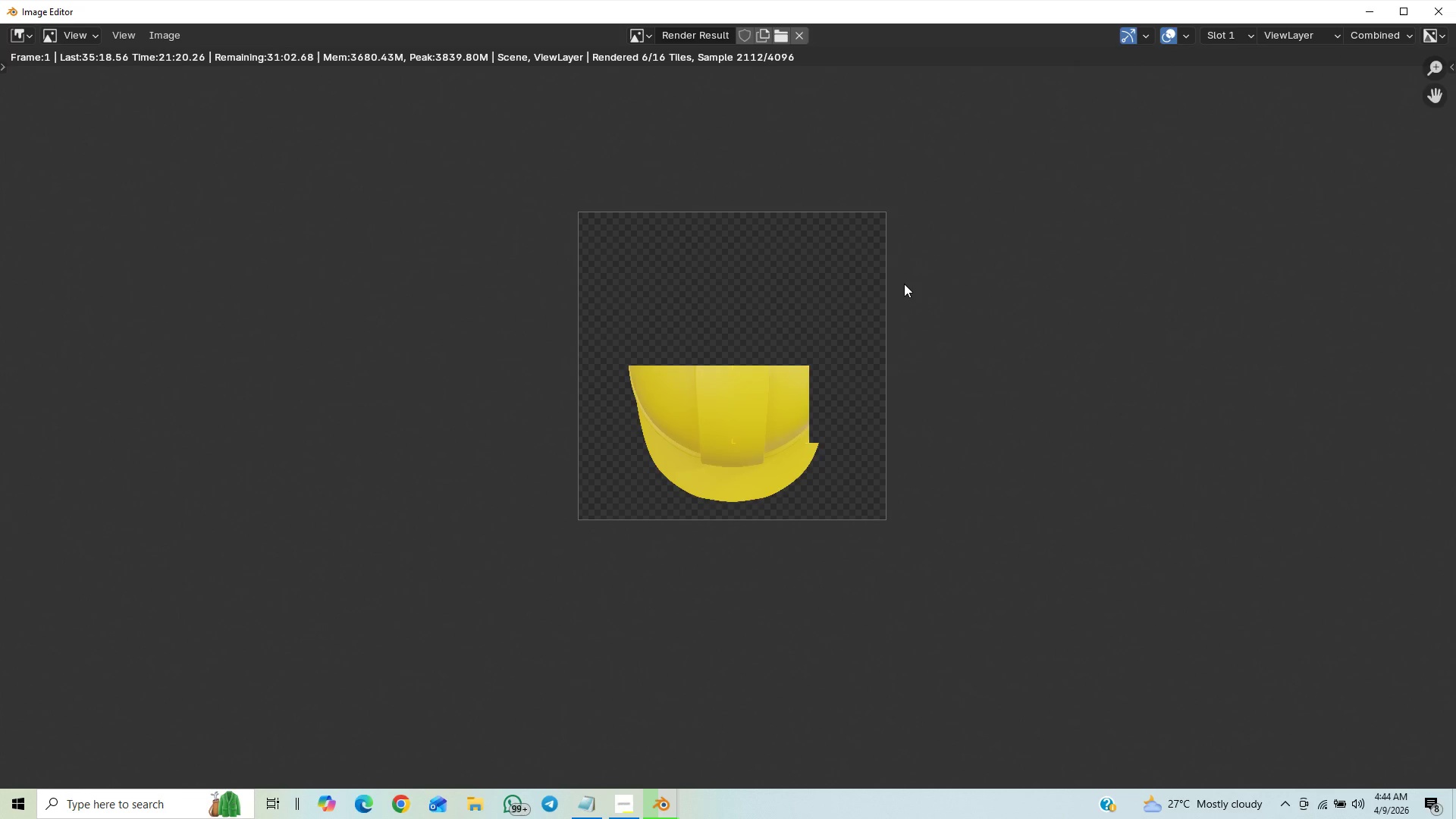 
scroll: coordinate [904, 284], scroll_direction: up, amount: 3.0
 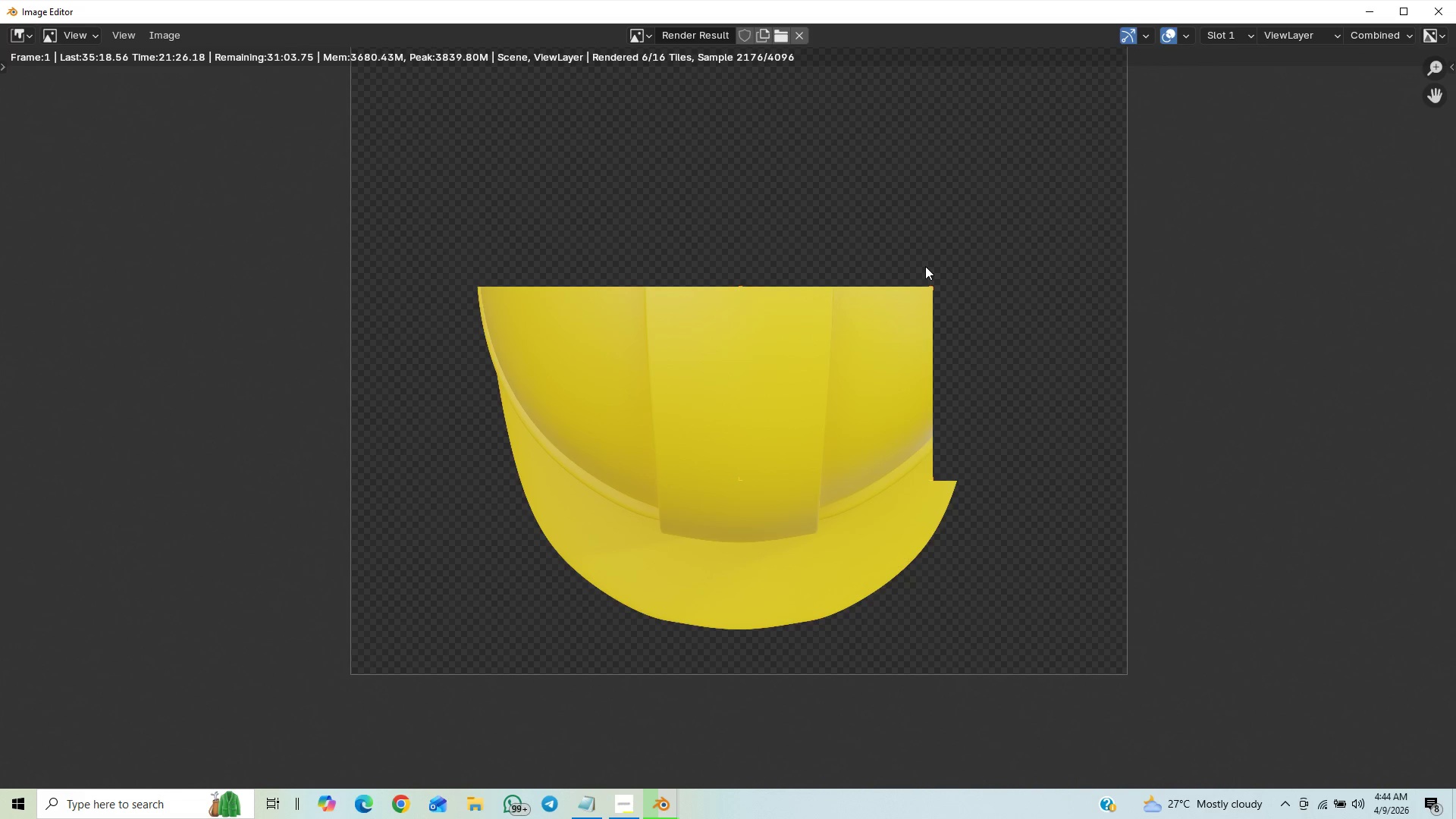 
scroll: coordinate [908, 272], scroll_direction: none, amount: 0.0
 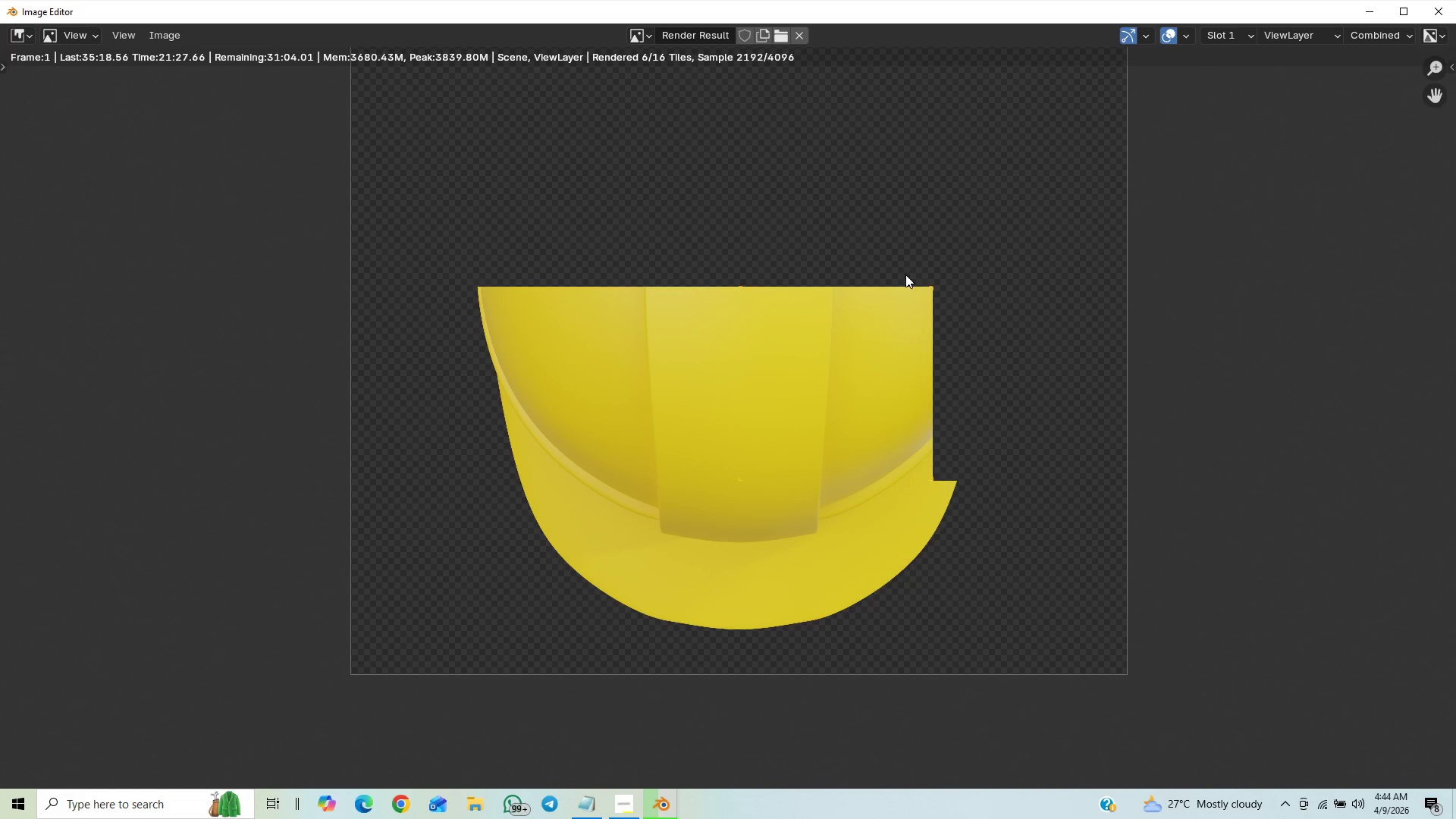 
scroll: coordinate [905, 275], scroll_direction: up, amount: 5.0
 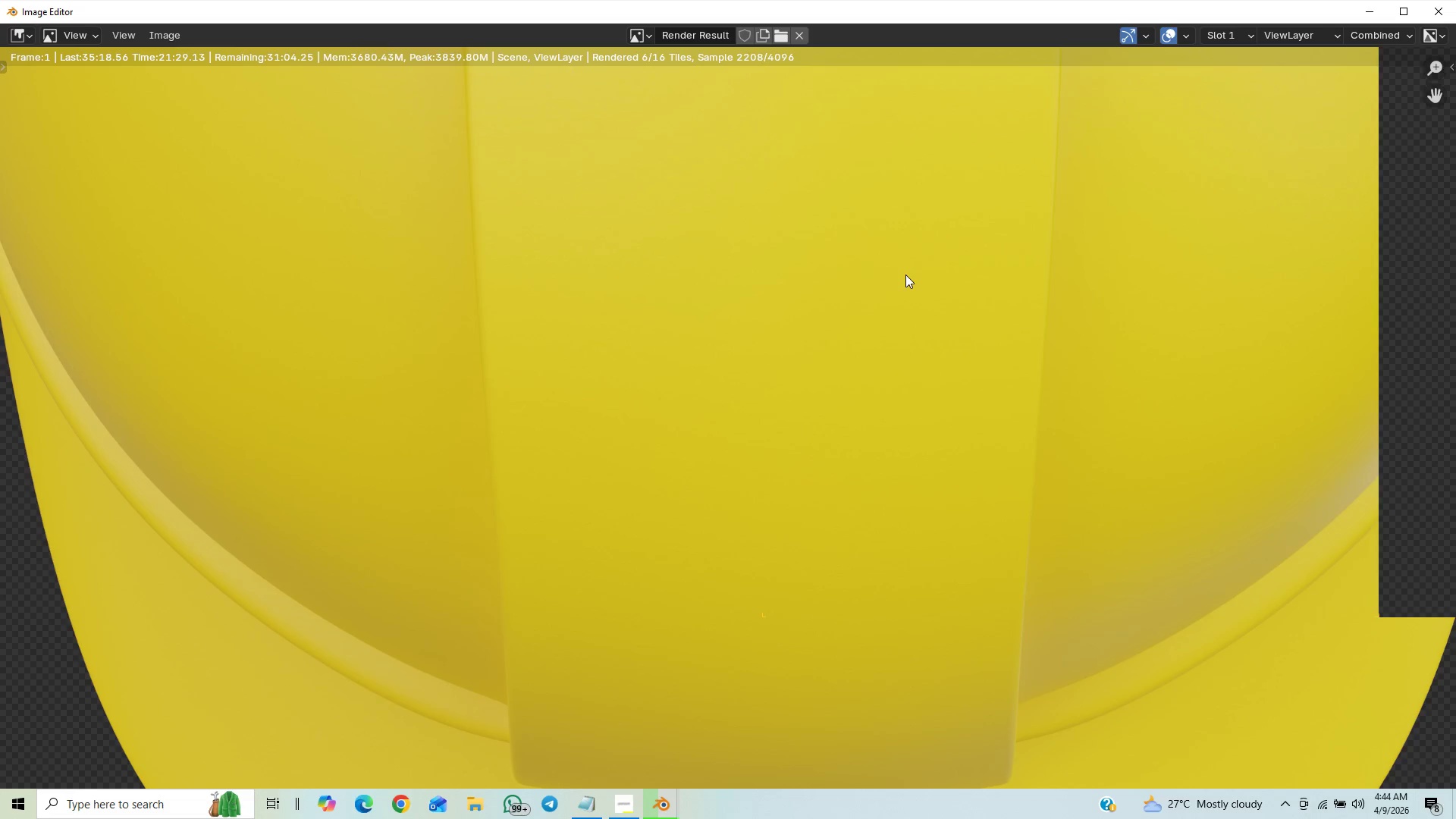 
scroll: coordinate [905, 275], scroll_direction: down, amount: 17.0
 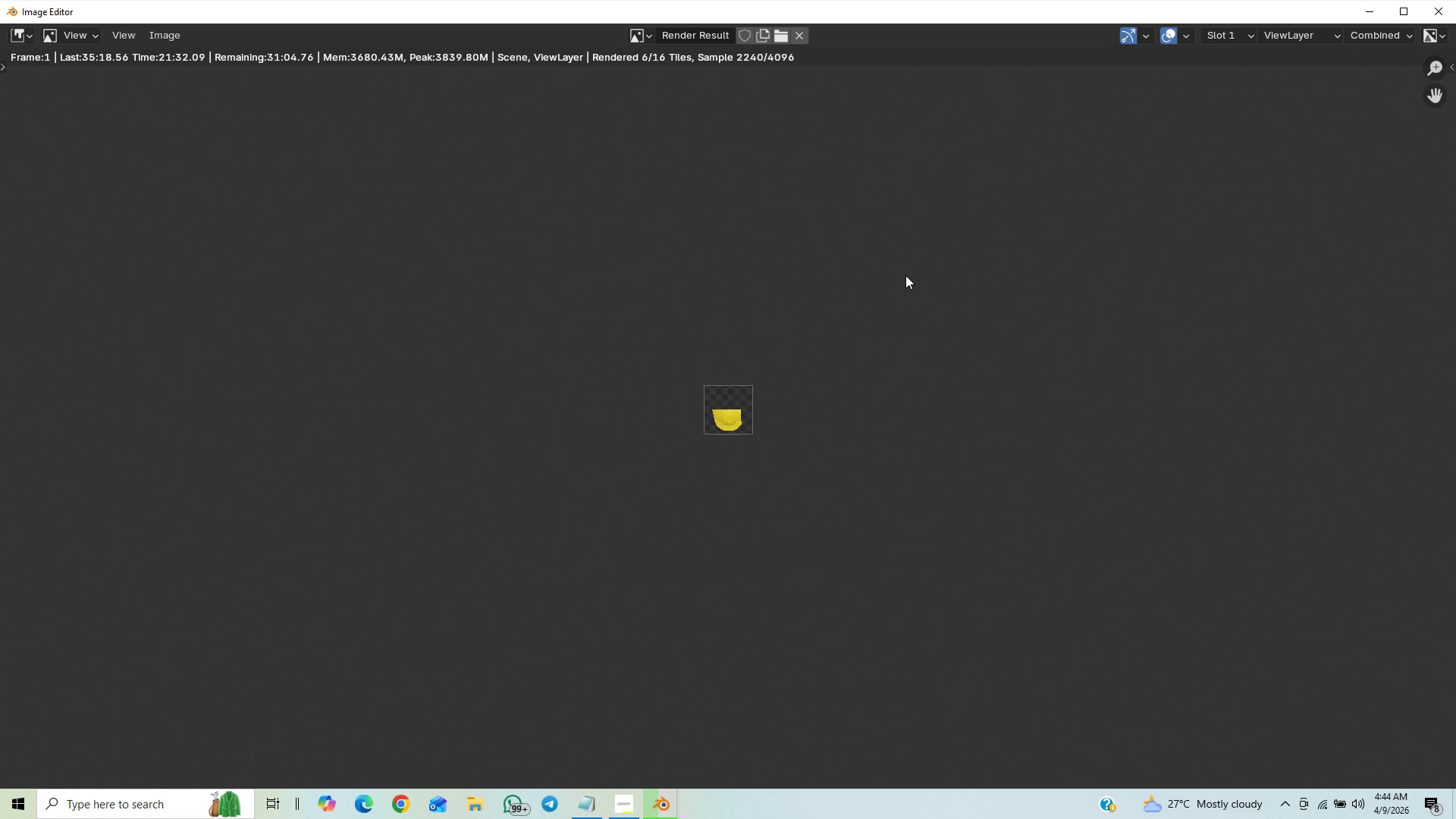 
scroll: coordinate [908, 335], scroll_direction: up, amount: 12.0
 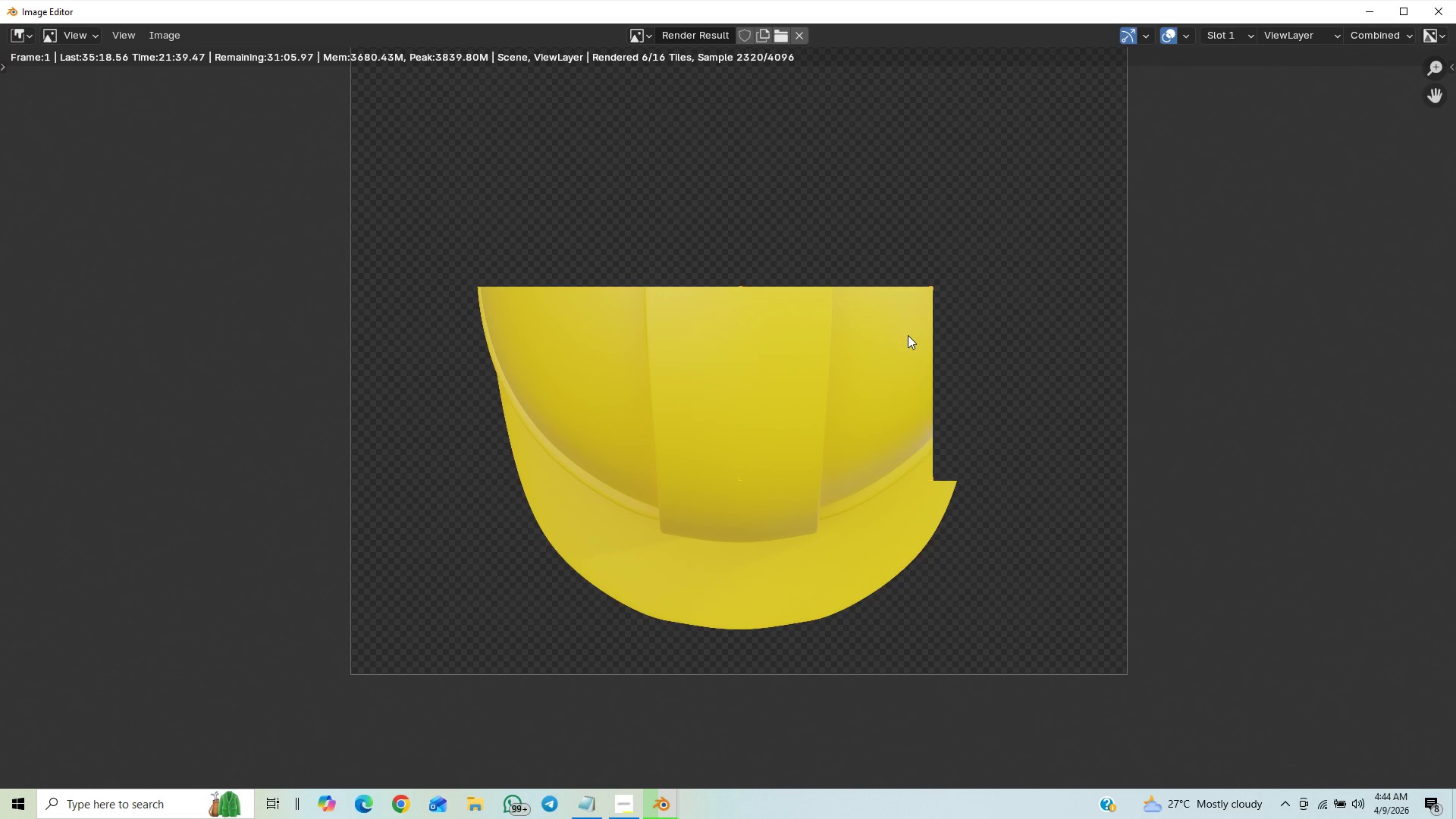 
scroll: coordinate [908, 335], scroll_direction: down, amount: 2.0
 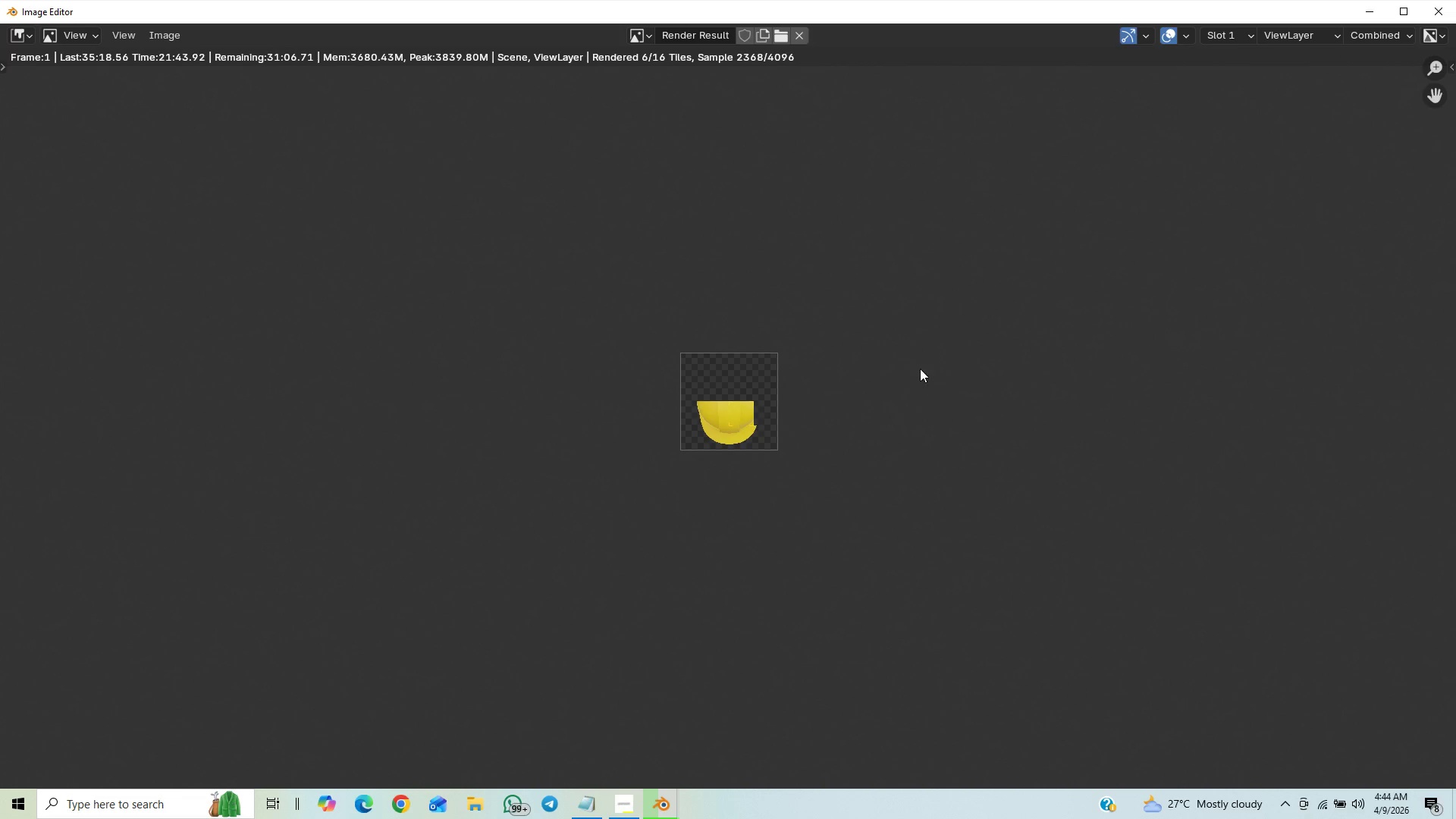 
scroll: coordinate [822, 383], scroll_direction: up, amount: 25.0
 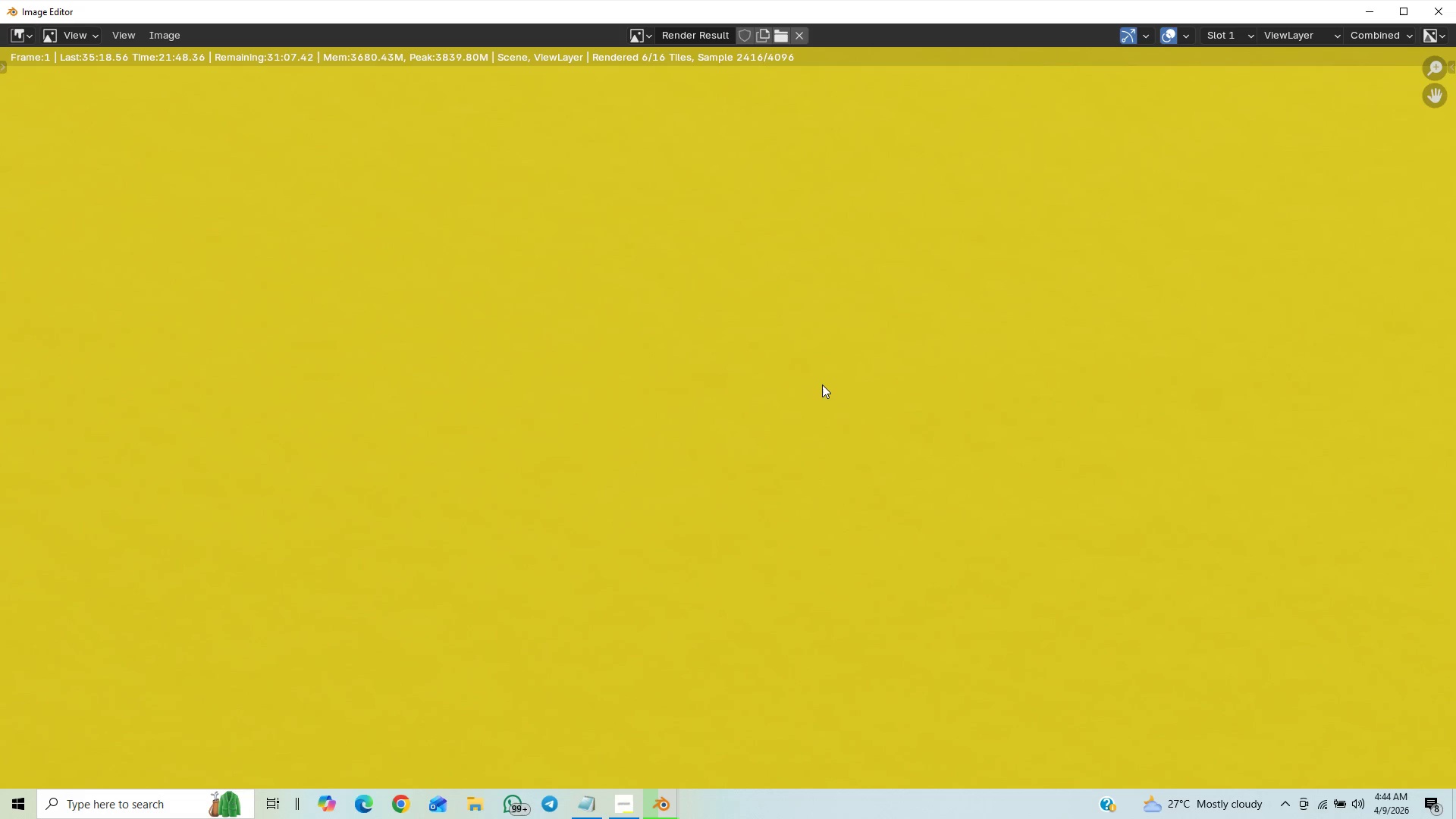 
scroll: coordinate [828, 375], scroll_direction: down, amount: 19.0
 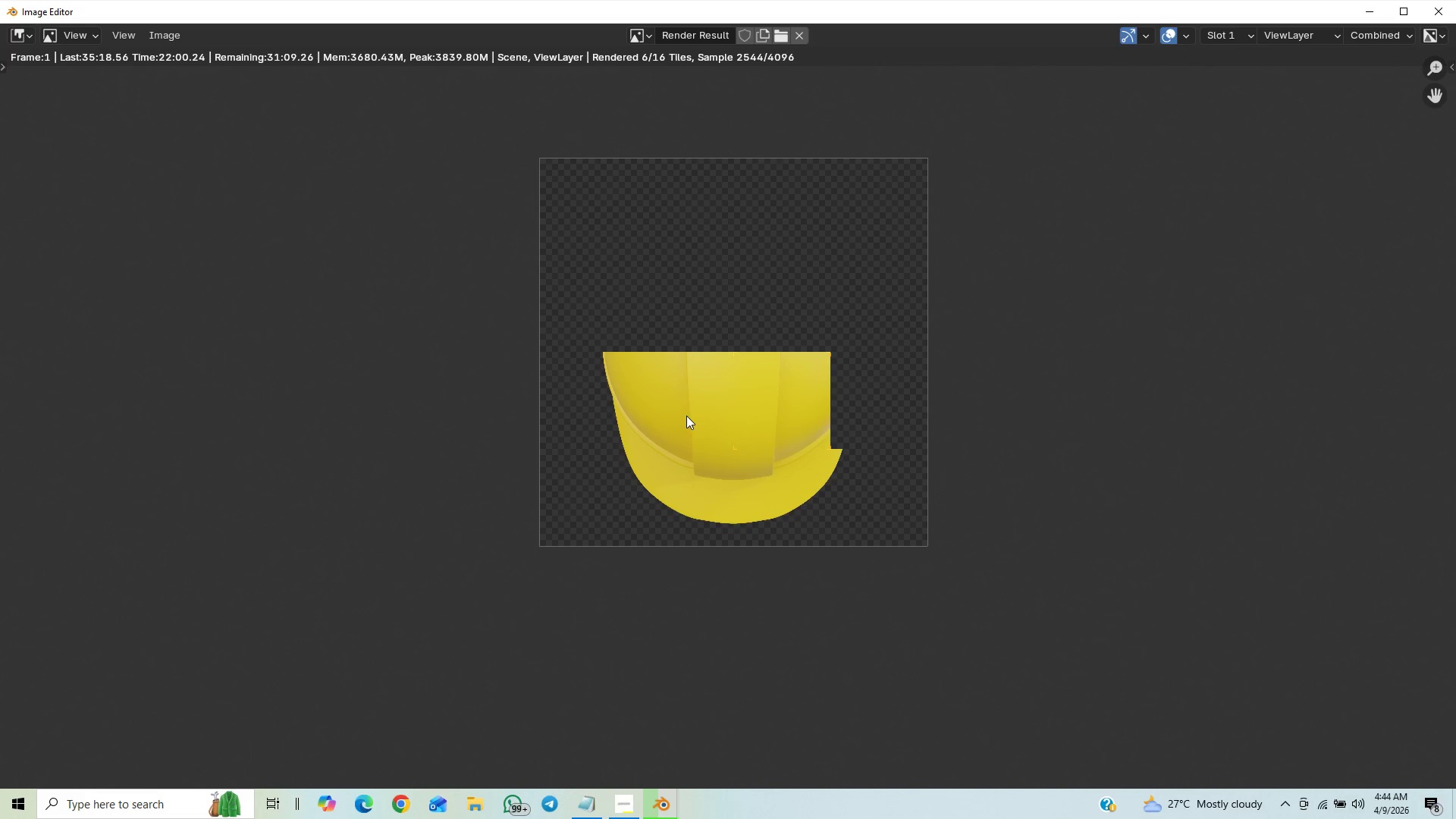 
wait(14.72)
 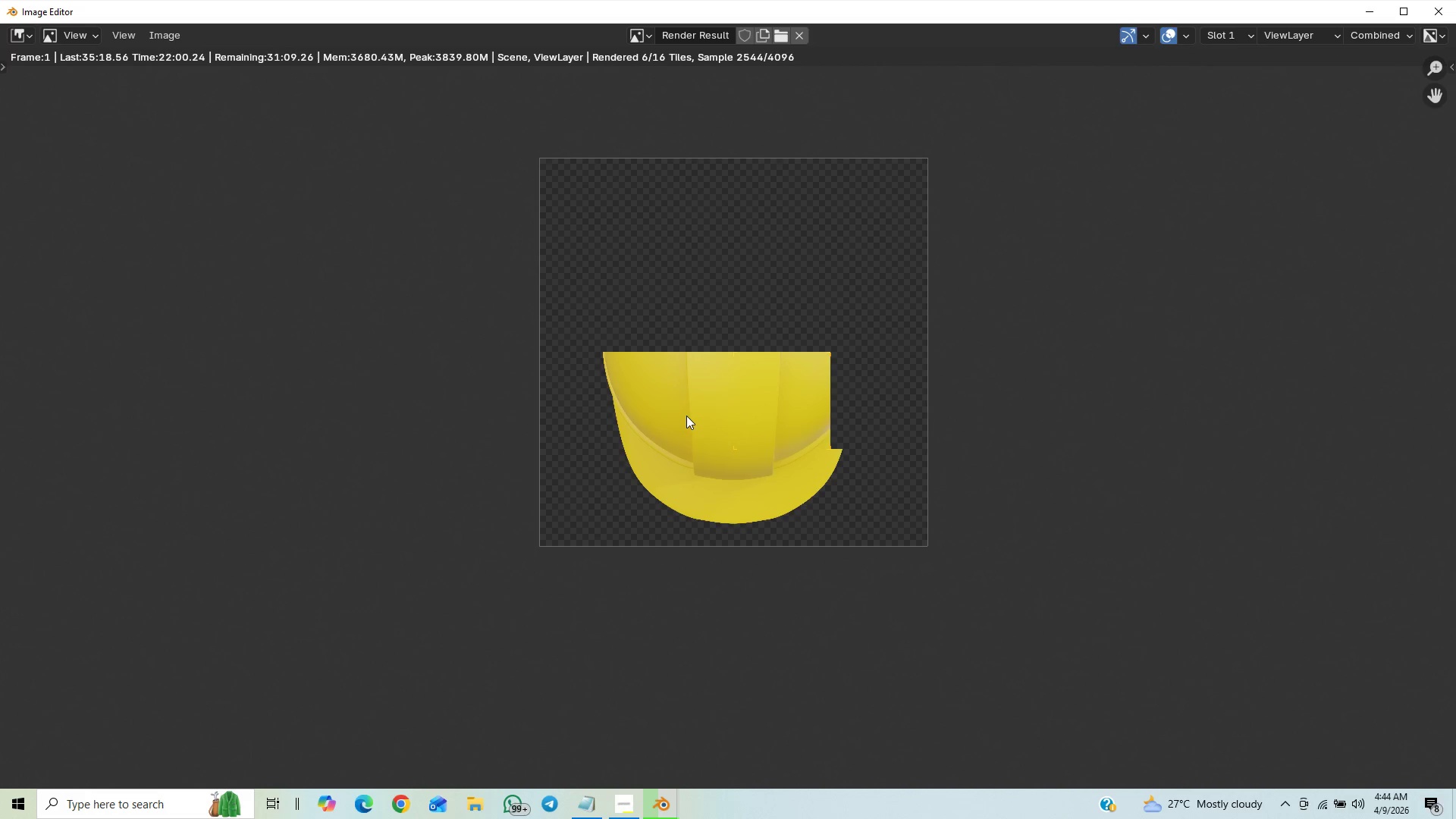 
scroll: coordinate [702, 234], scroll_direction: down, amount: 2.0
 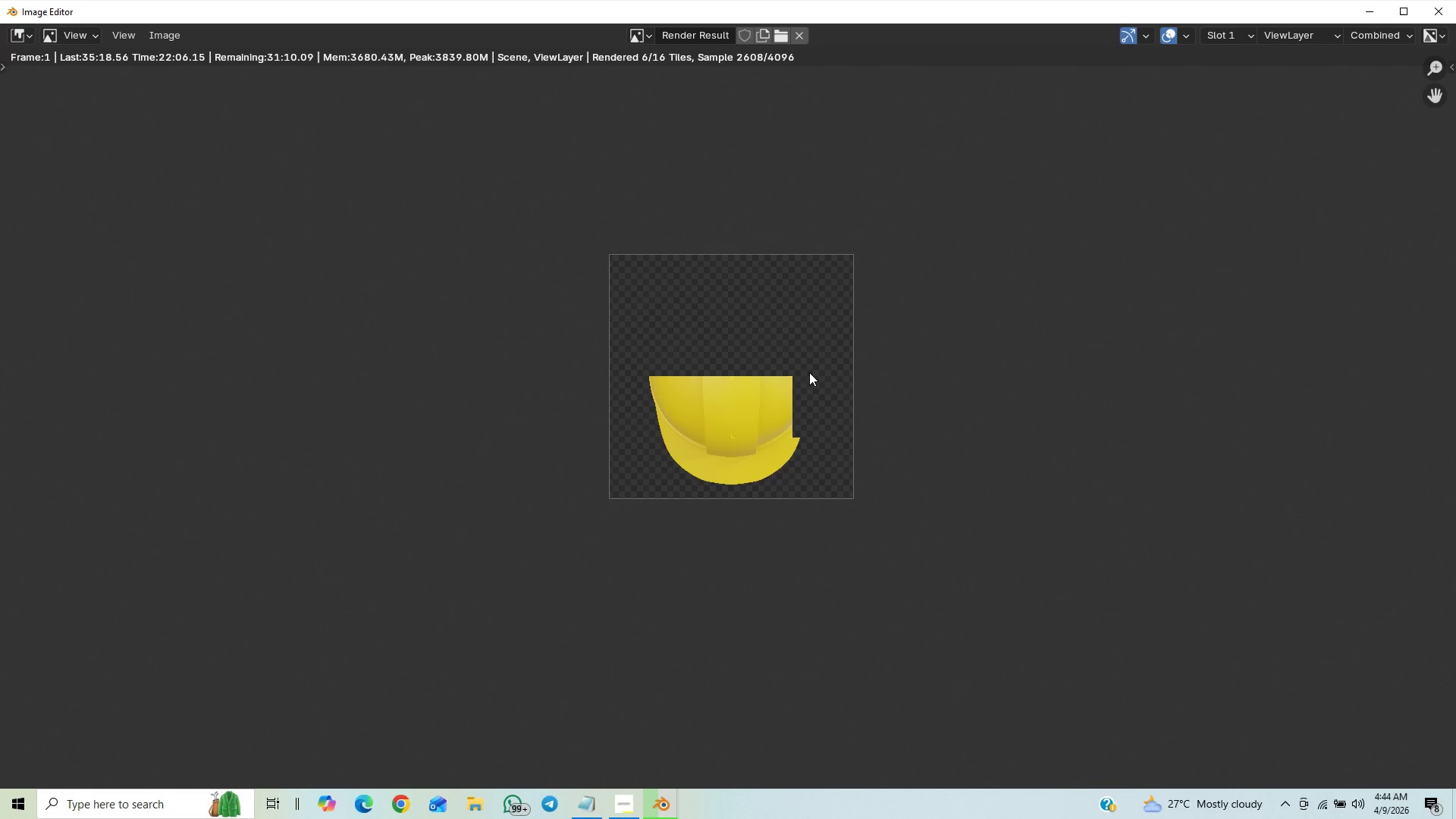 
scroll: coordinate [810, 375], scroll_direction: up, amount: 15.0
 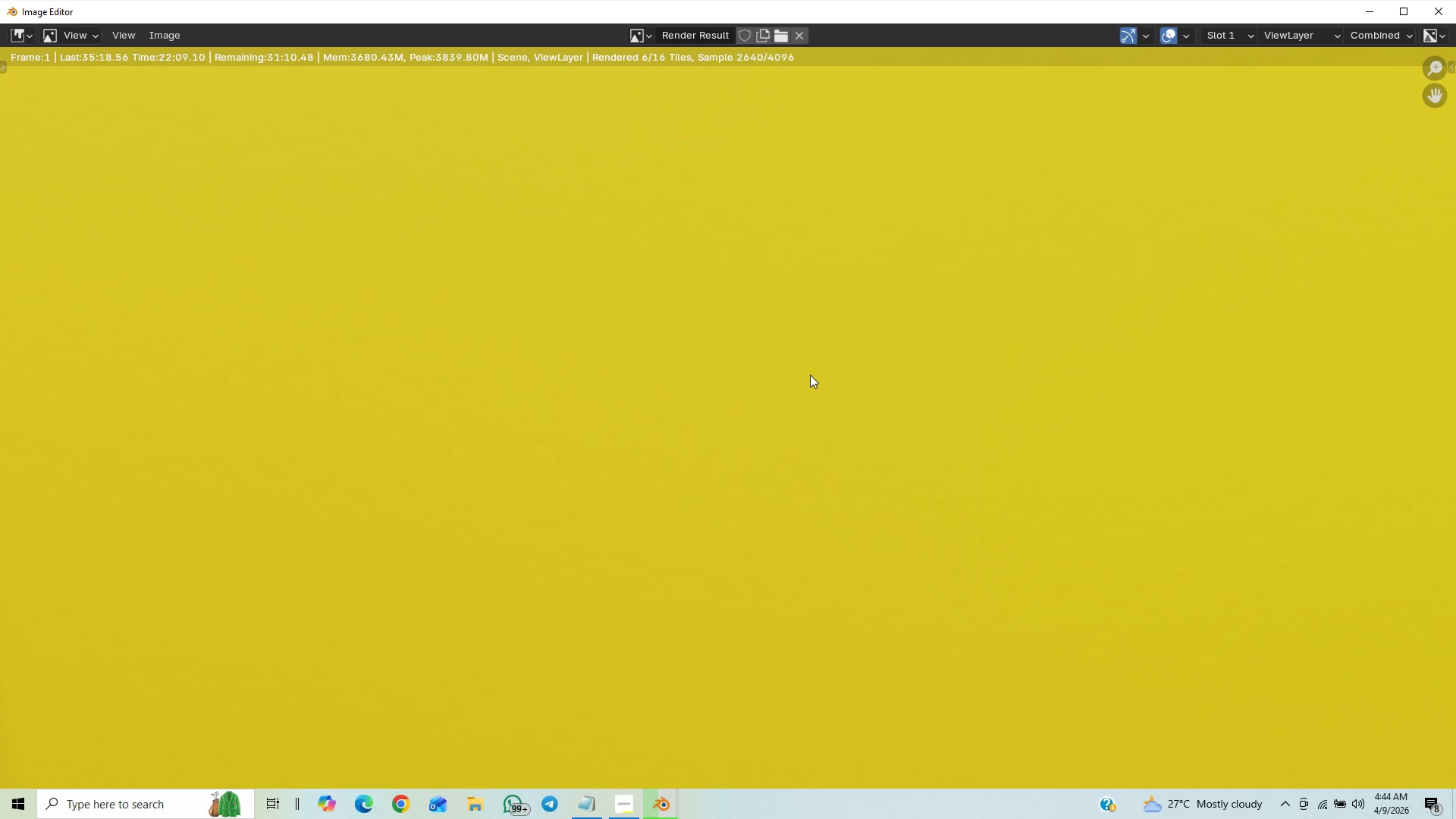 
scroll: coordinate [799, 374], scroll_direction: down, amount: 11.0
 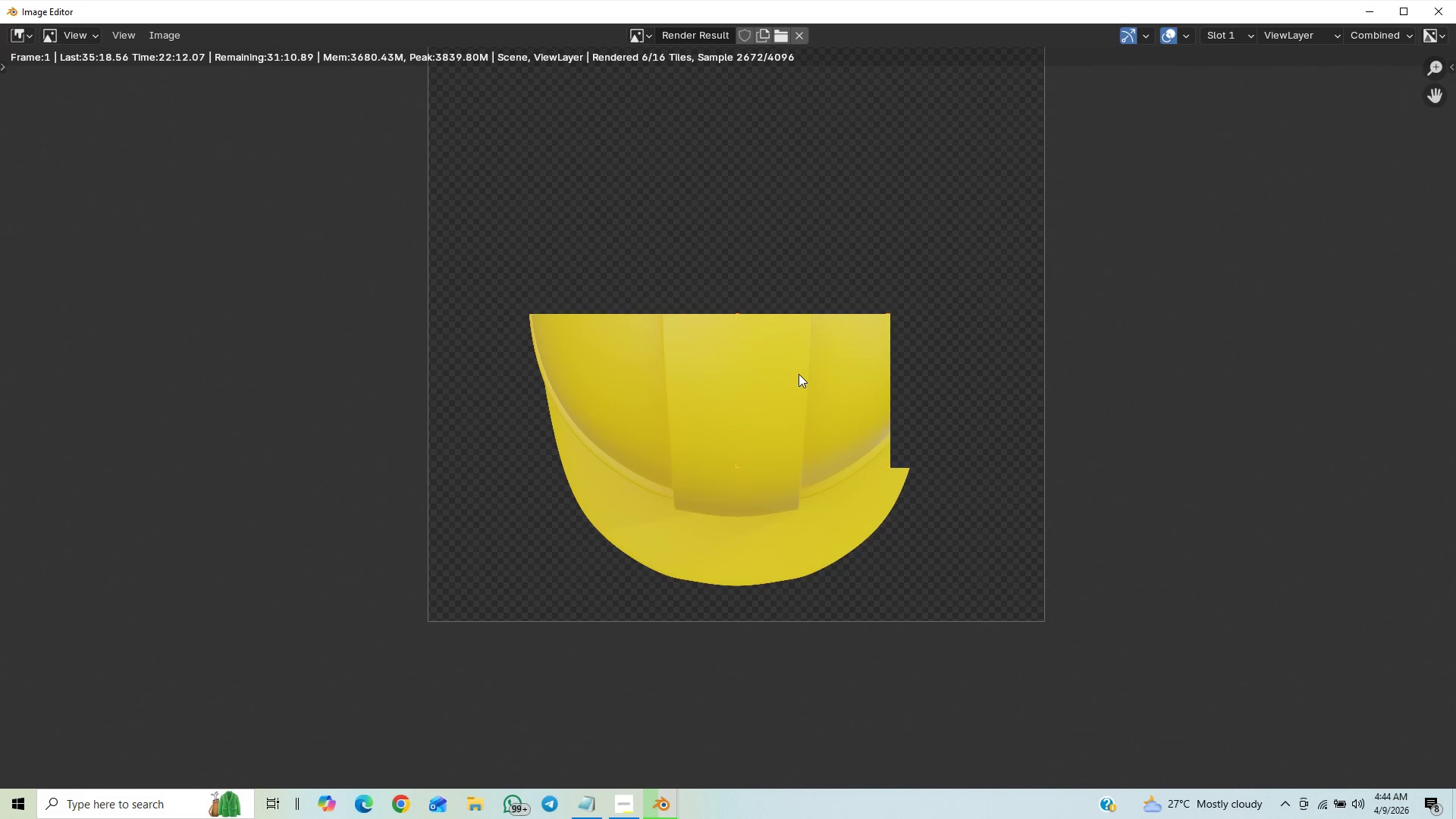 
scroll: coordinate [802, 362], scroll_direction: up, amount: 4.0
 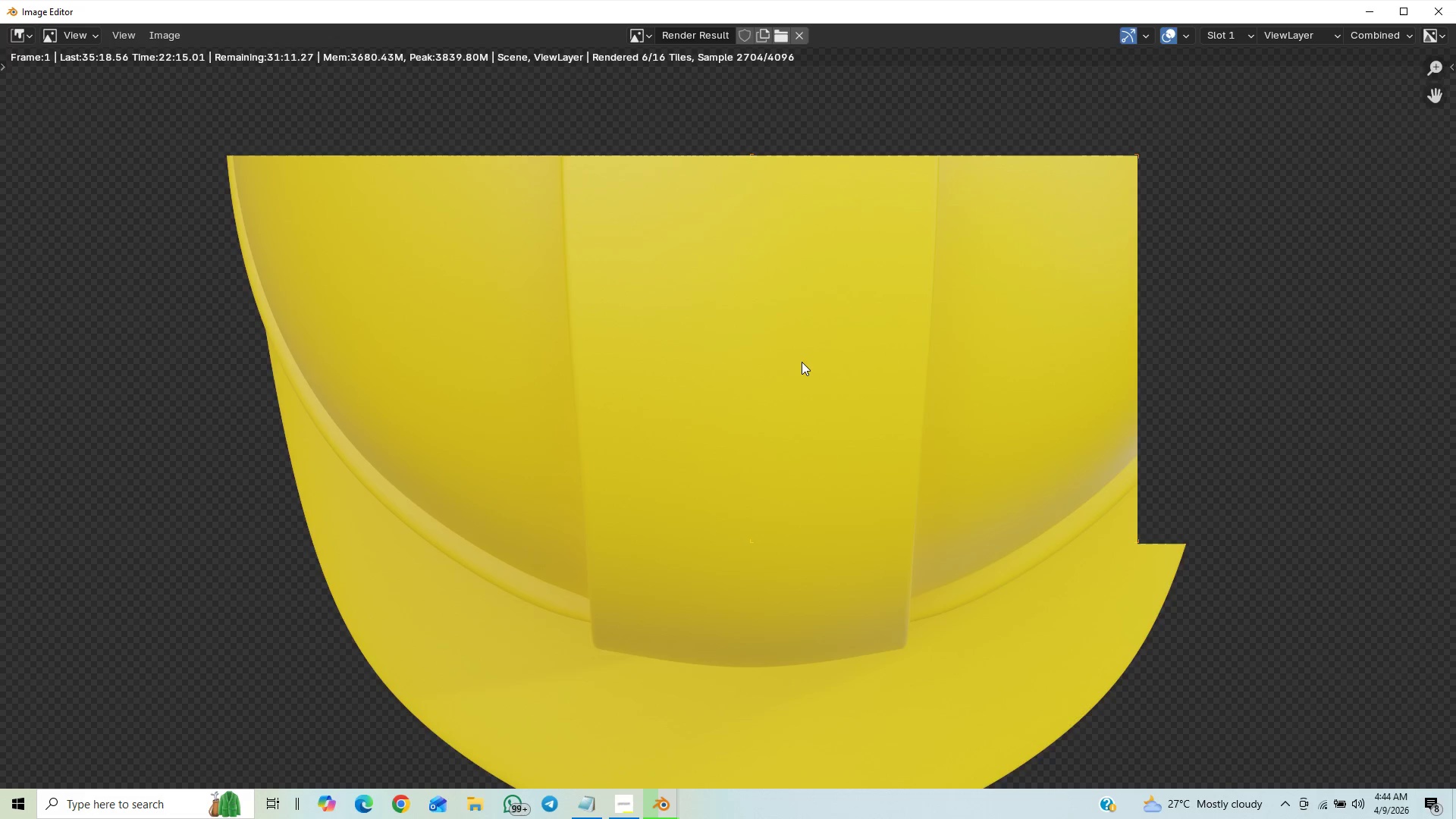 
scroll: coordinate [802, 362], scroll_direction: down, amount: 9.0
 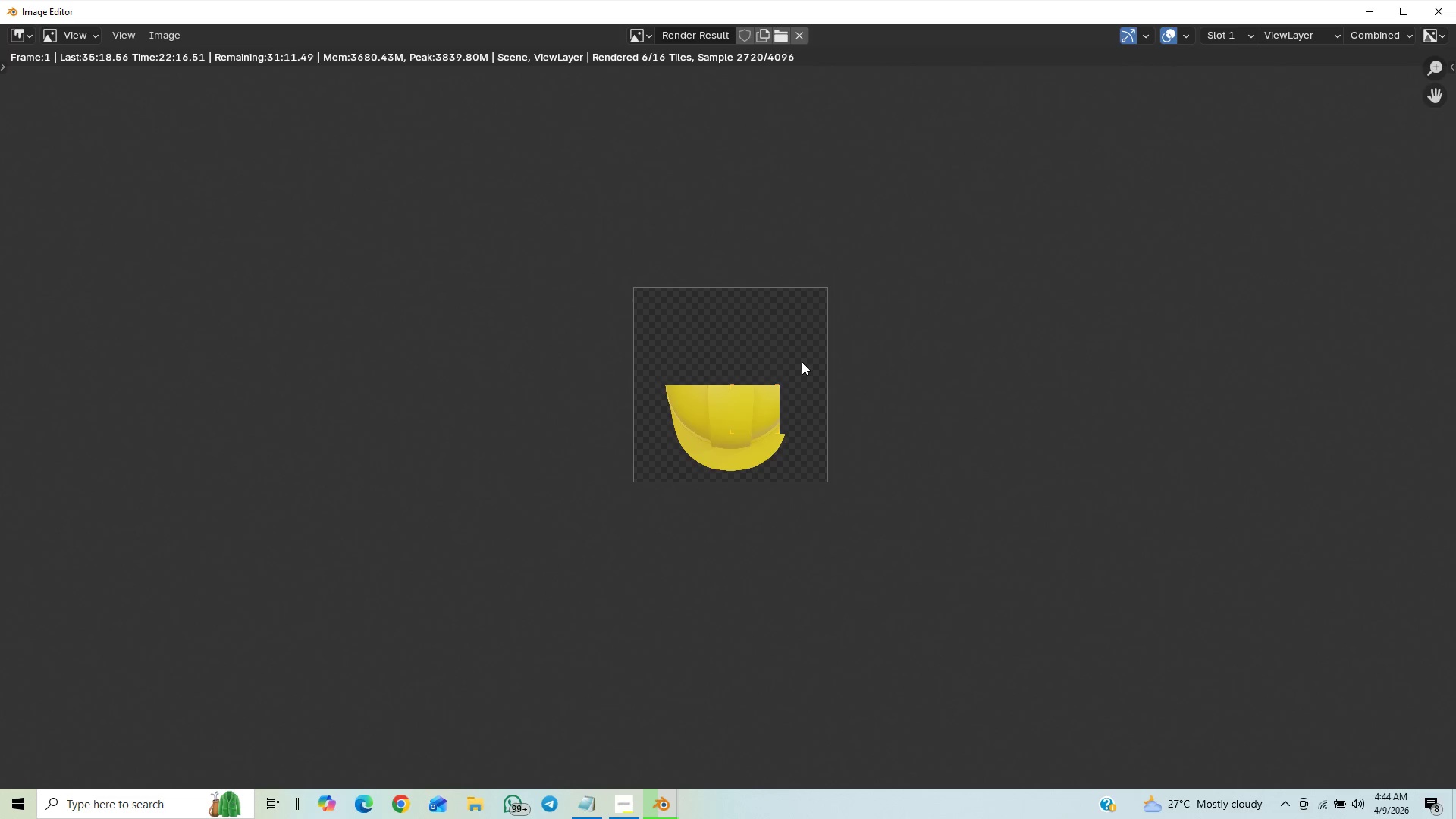 
scroll: coordinate [802, 362], scroll_direction: up, amount: 1.0
 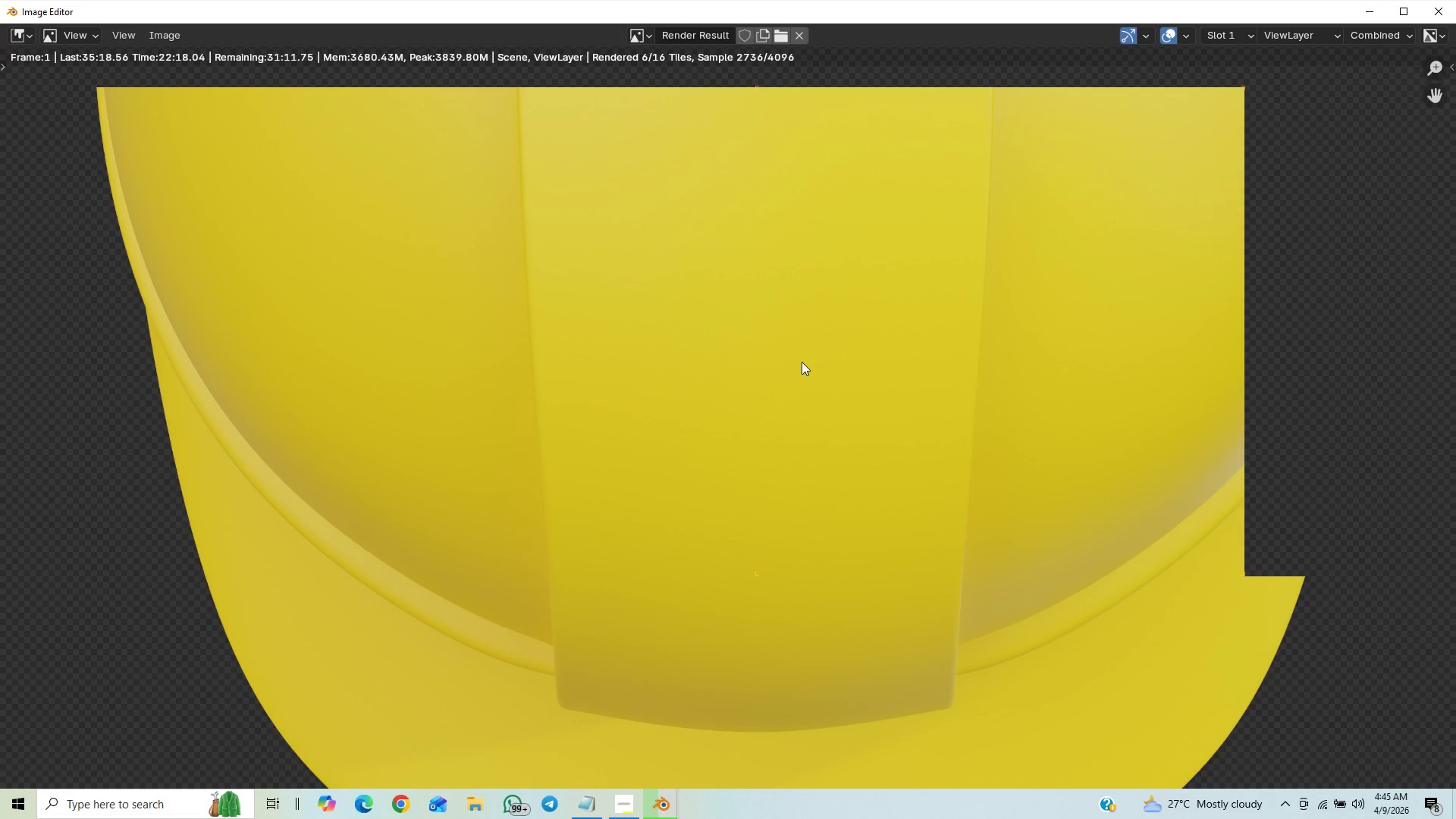 
scroll: coordinate [802, 362], scroll_direction: down, amount: 8.0
 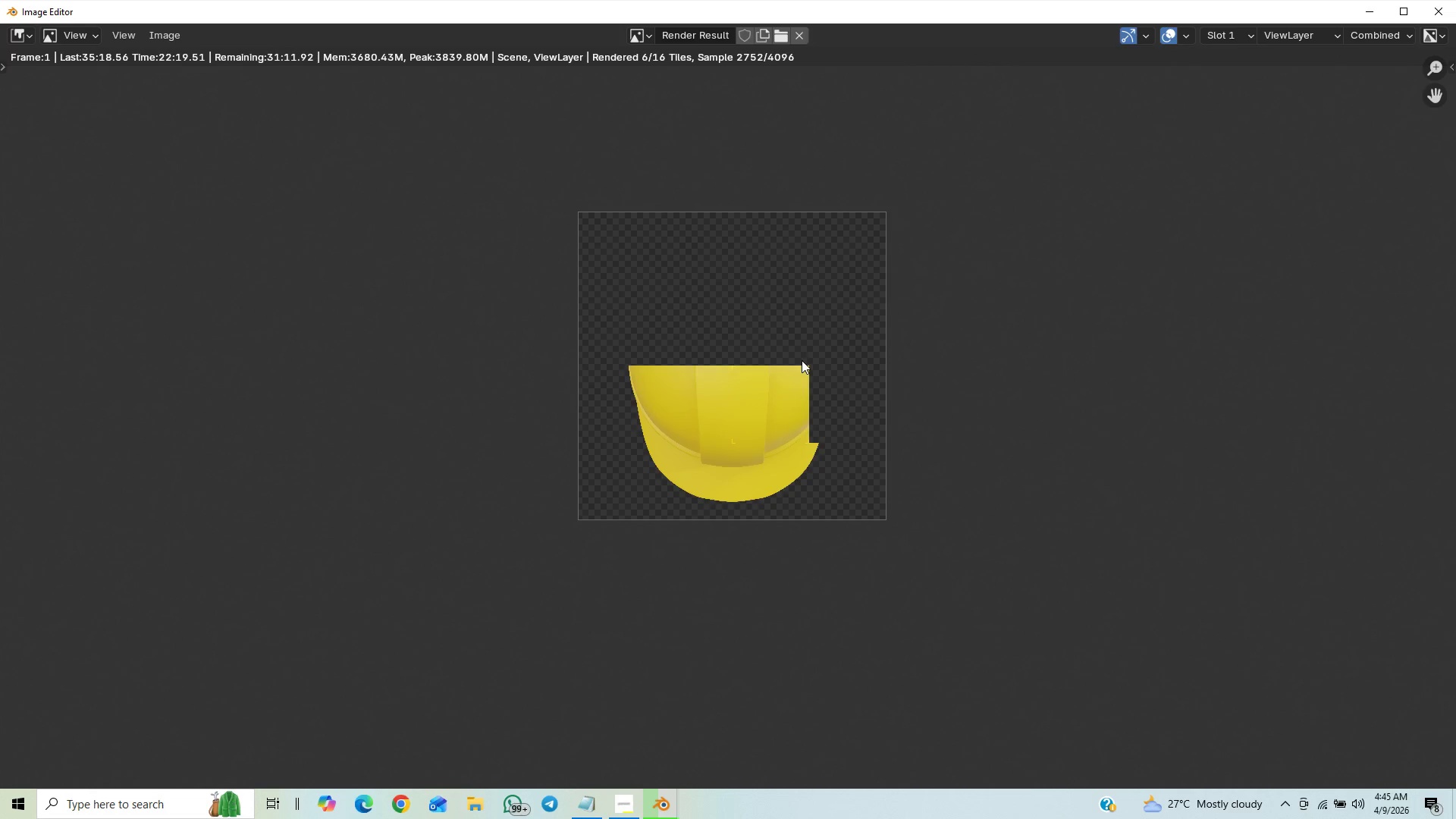 
scroll: coordinate [802, 360], scroll_direction: up, amount: 12.0
 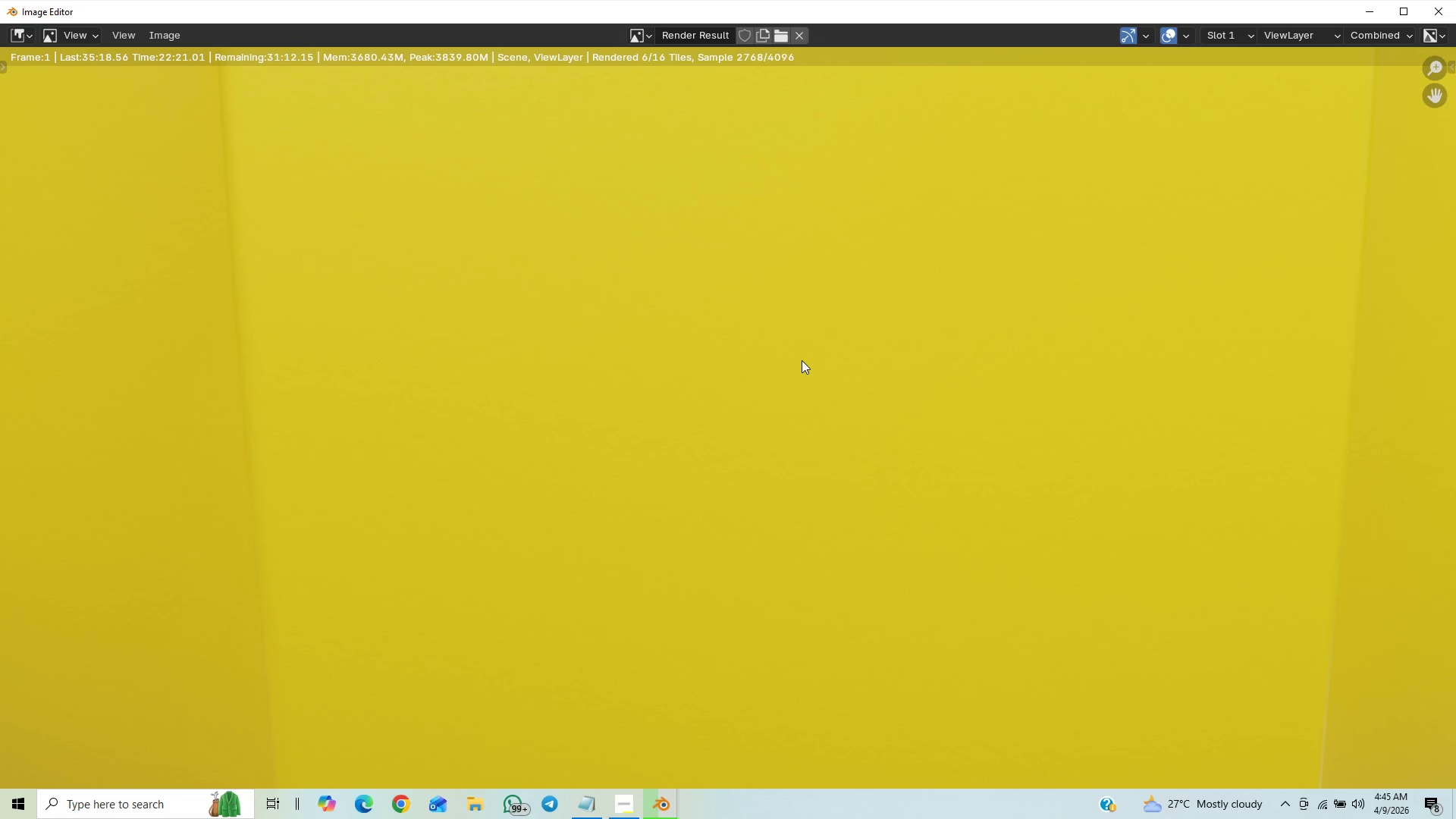 
scroll: coordinate [802, 360], scroll_direction: down, amount: 7.0
 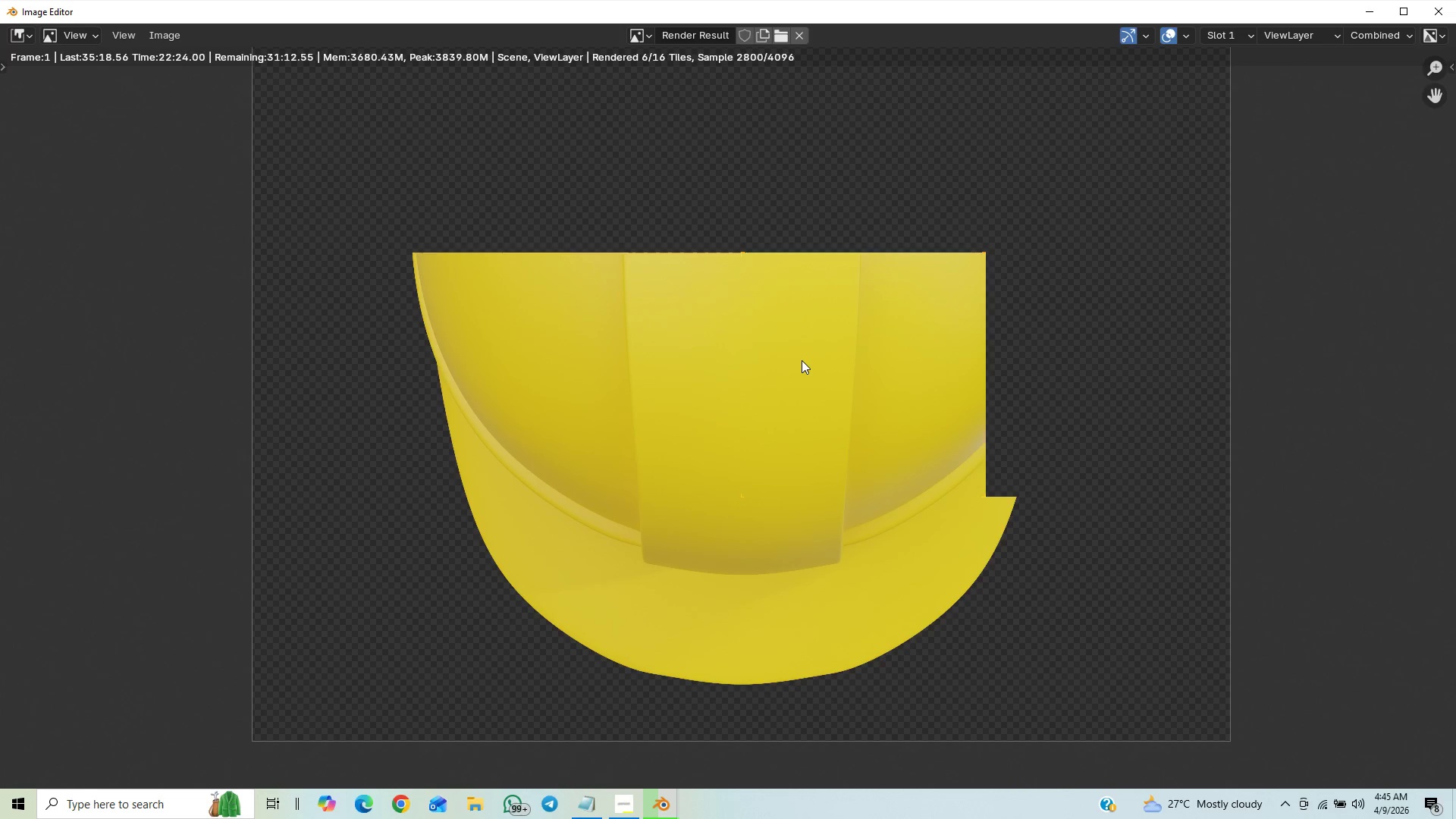 
scroll: coordinate [800, 362], scroll_direction: up, amount: 19.0
 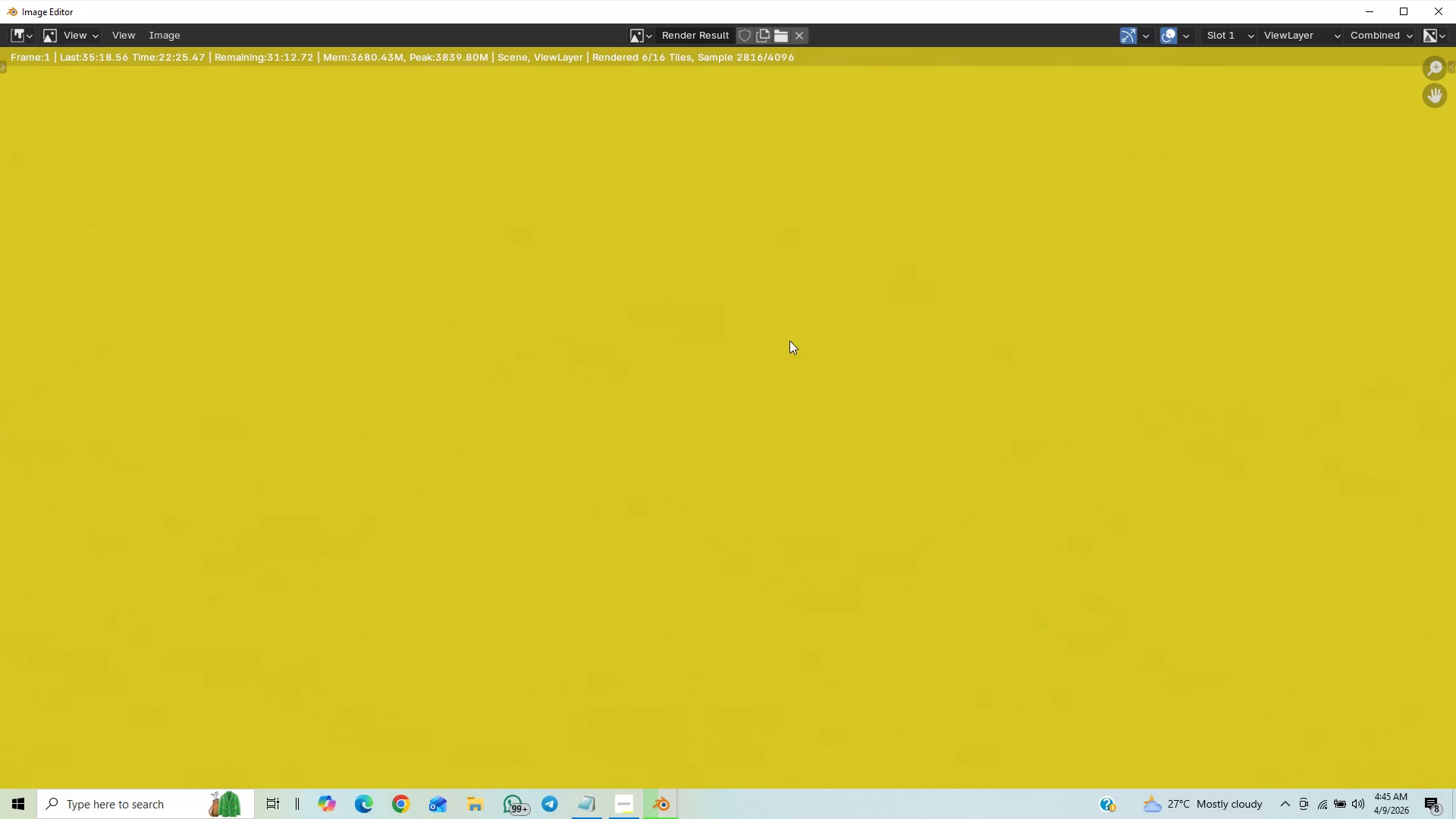 
scroll: coordinate [653, 186], scroll_direction: down, amount: 19.0
 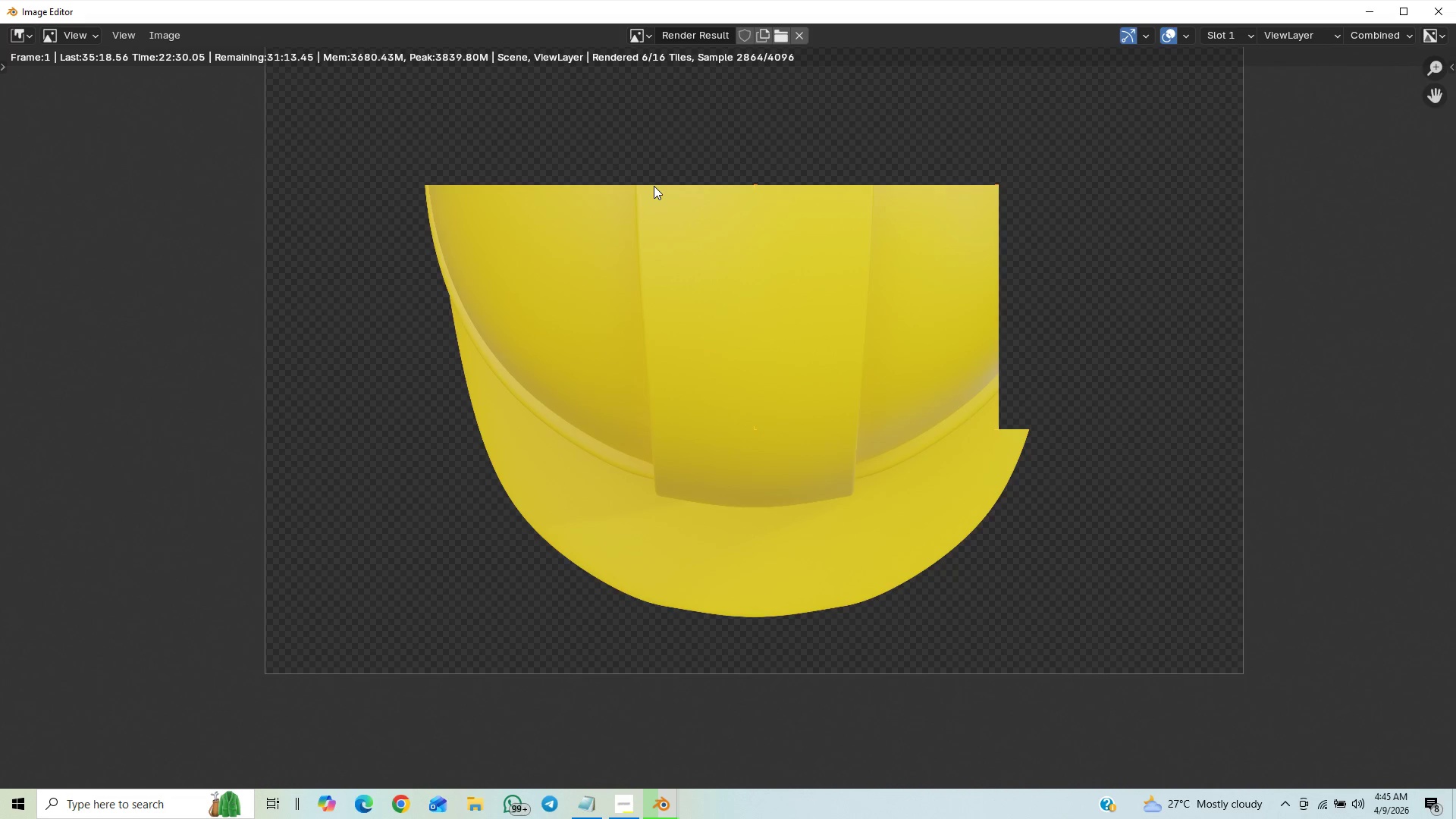 
scroll: coordinate [654, 186], scroll_direction: up, amount: 1.0
 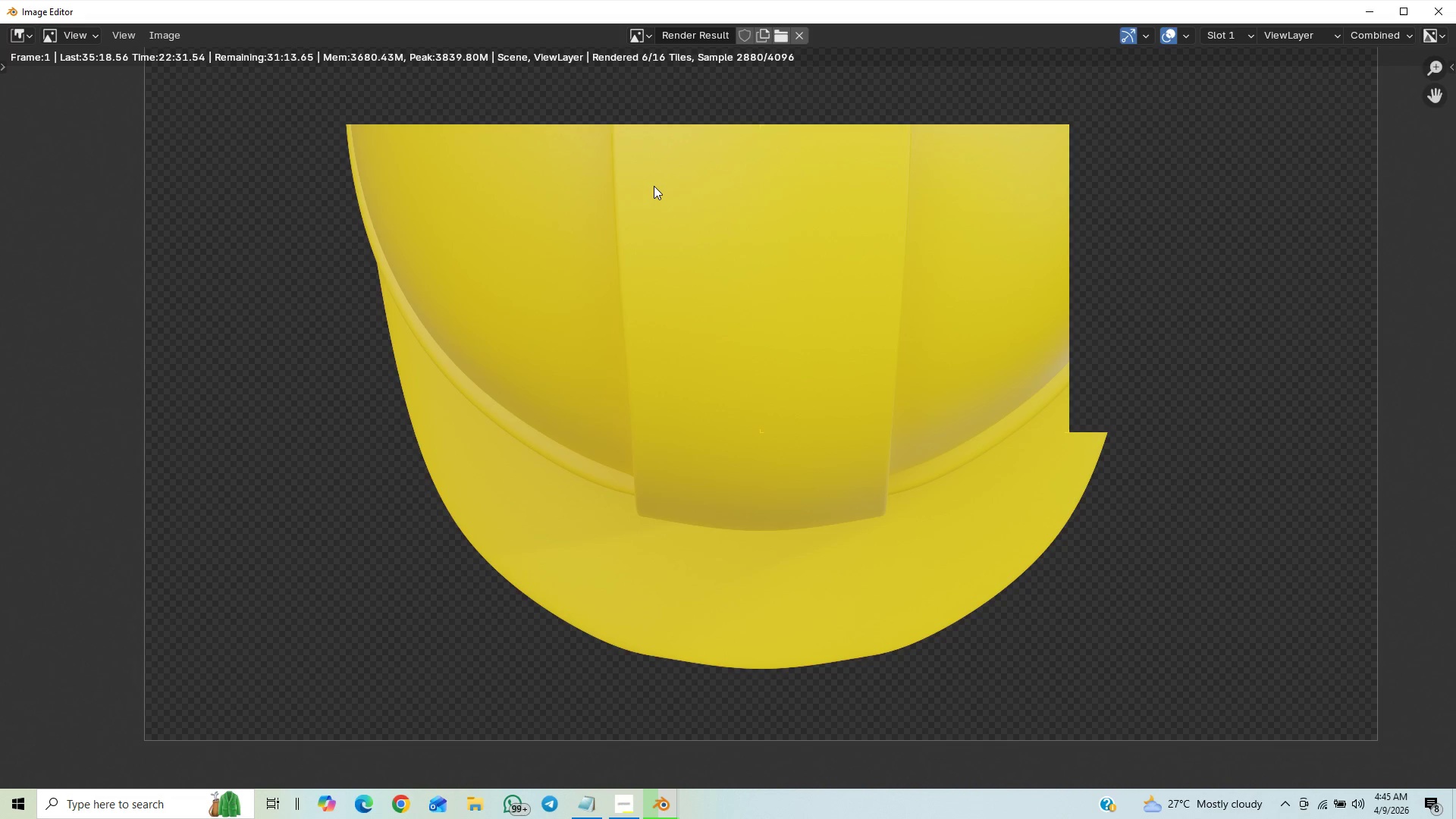 
scroll: coordinate [654, 186], scroll_direction: down, amount: 2.0
 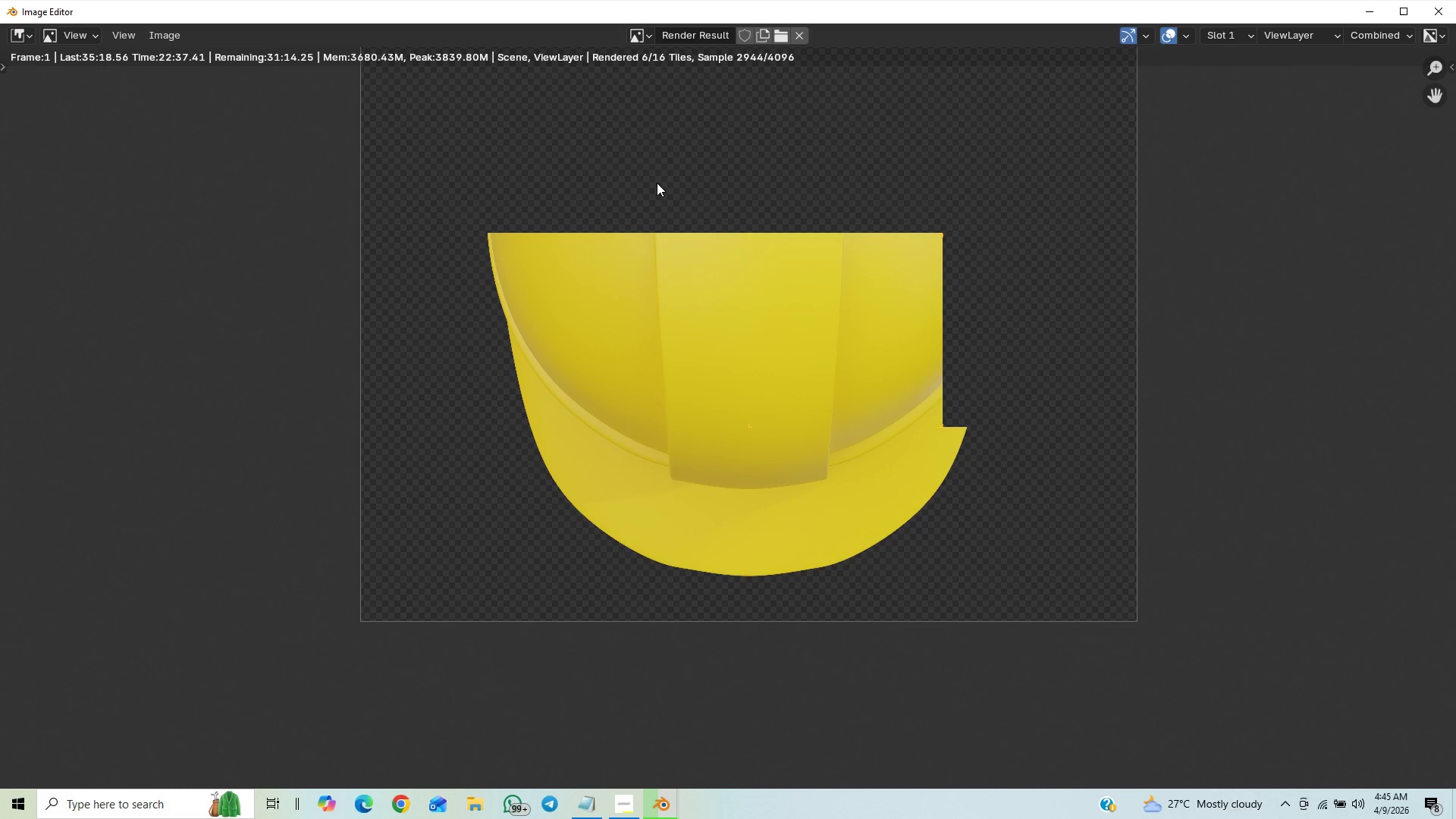 
wait(6.22)
 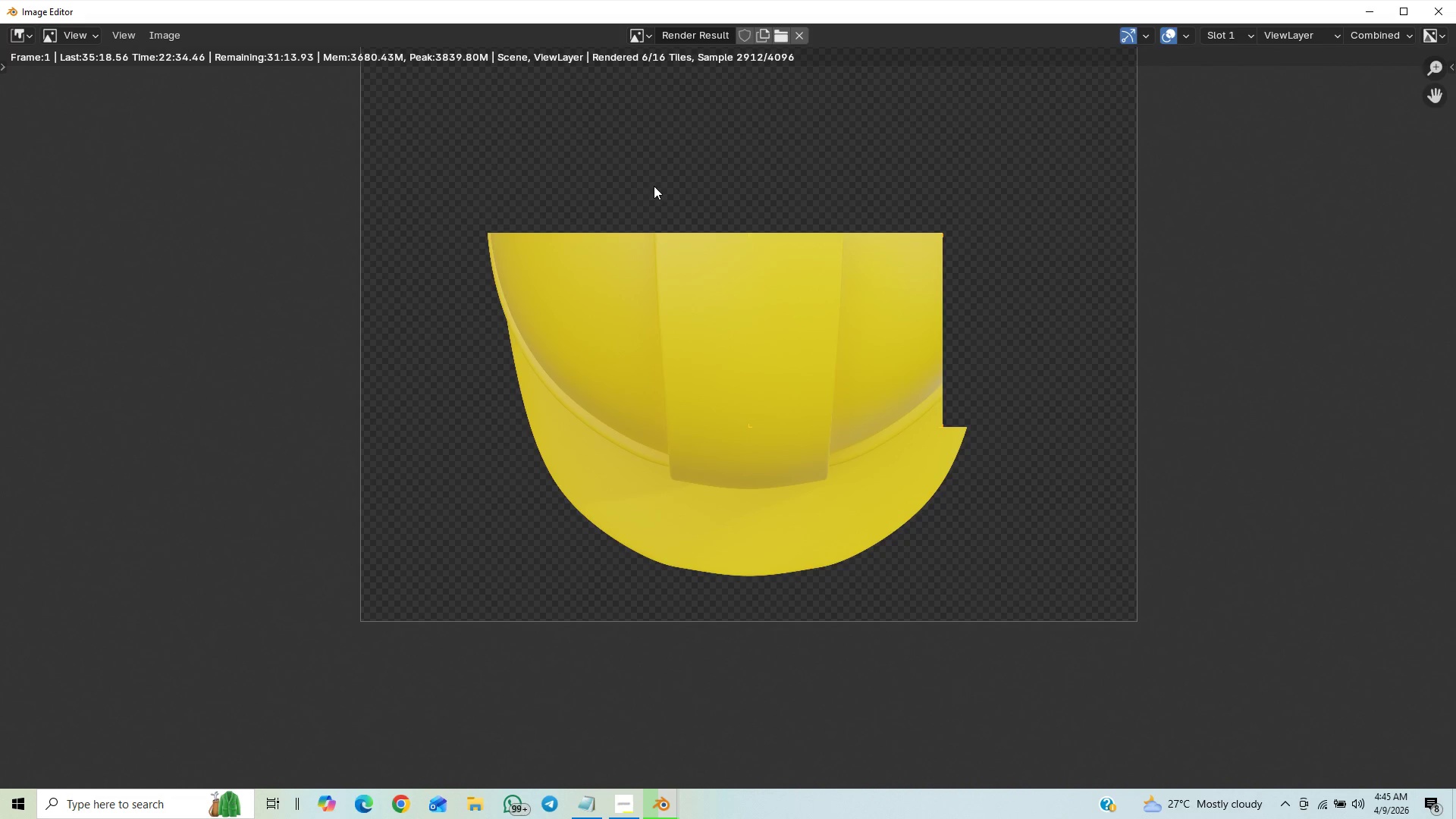 
scroll: coordinate [648, 199], scroll_direction: down, amount: 2.0
 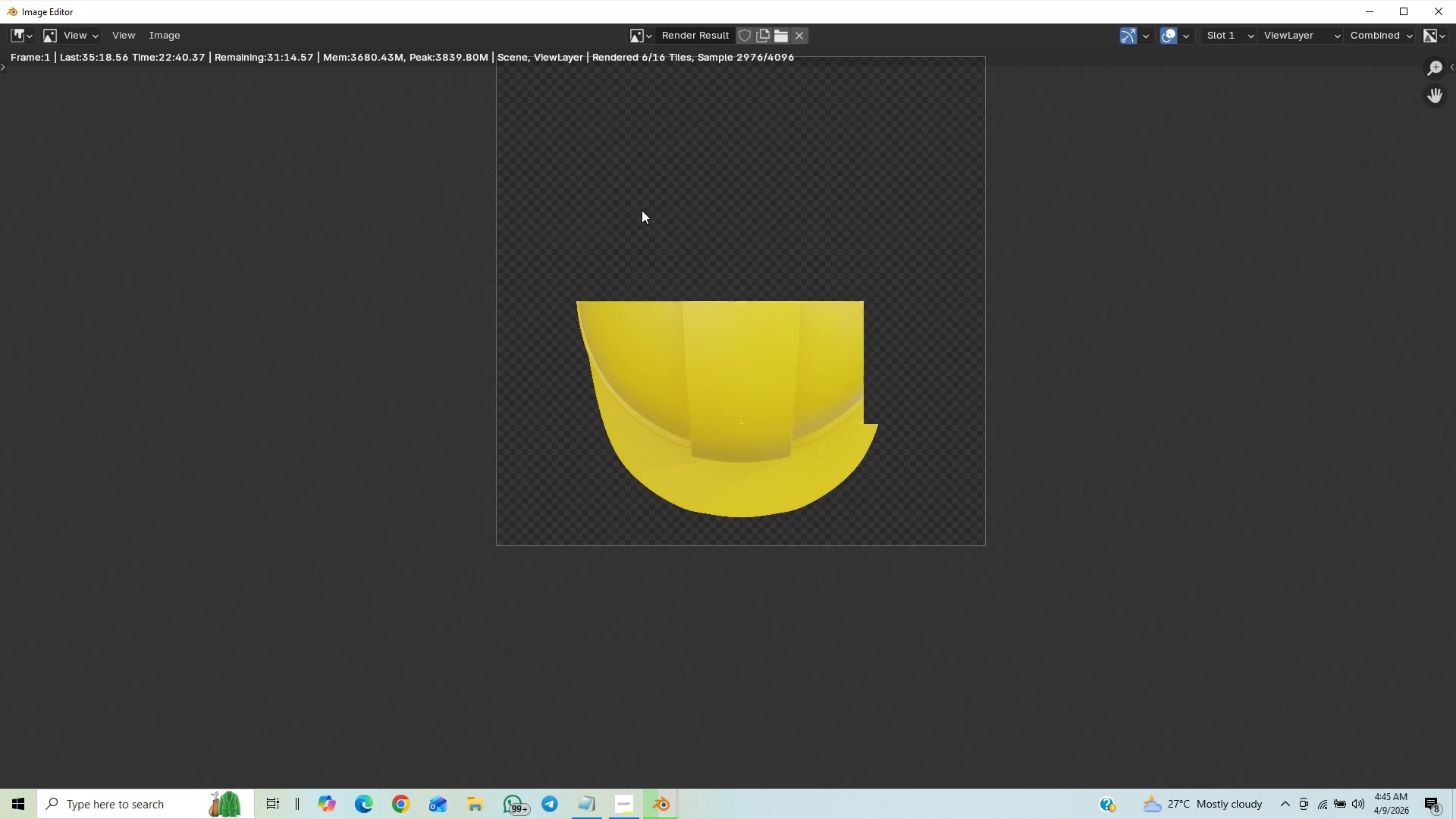 
scroll: coordinate [687, 331], scroll_direction: up, amount: 5.0
 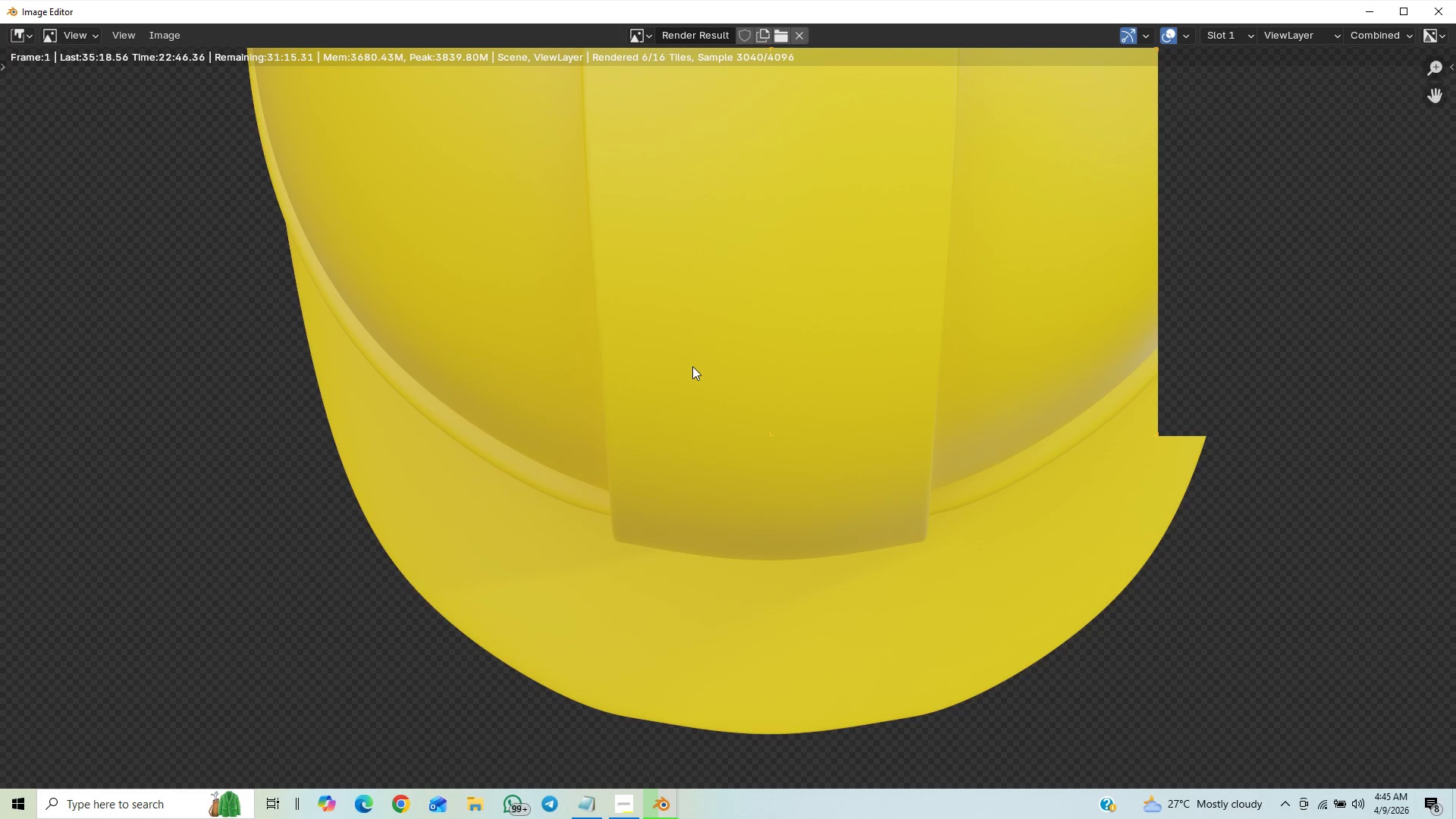 
scroll: coordinate [691, 368], scroll_direction: down, amount: 5.0
 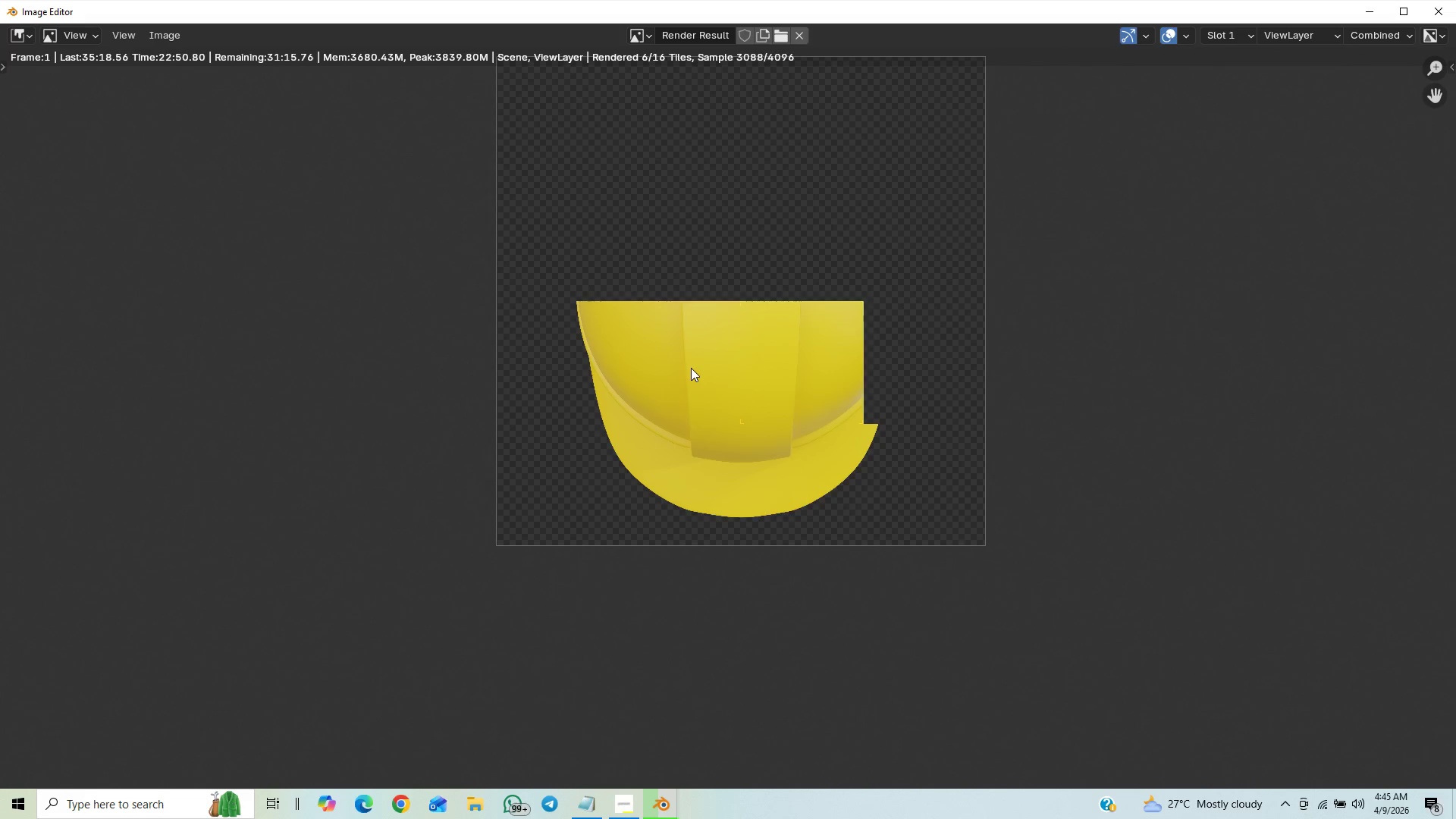 
scroll: coordinate [691, 368], scroll_direction: up, amount: 3.0
 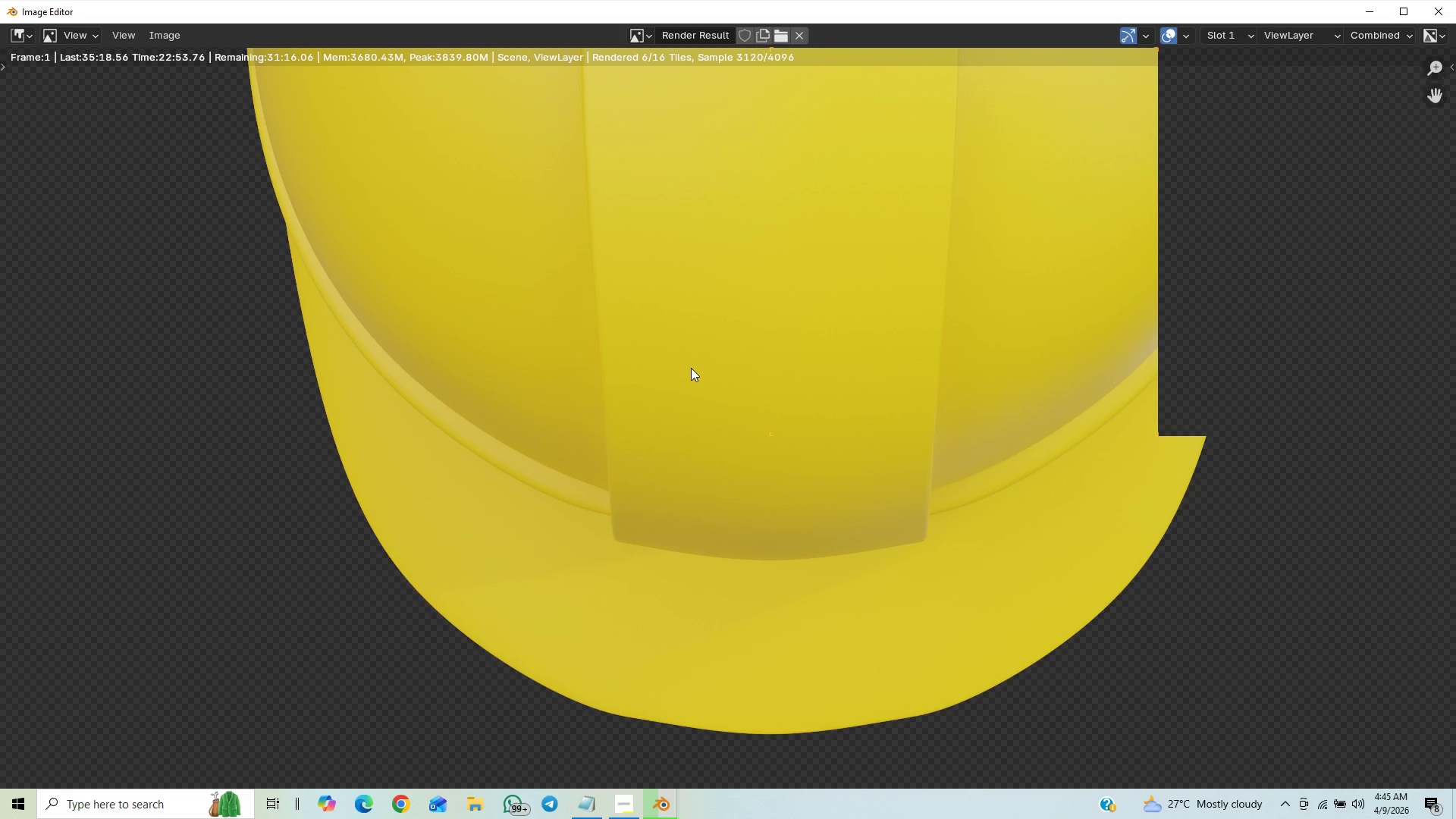 
scroll: coordinate [686, 372], scroll_direction: down, amount: 2.0
 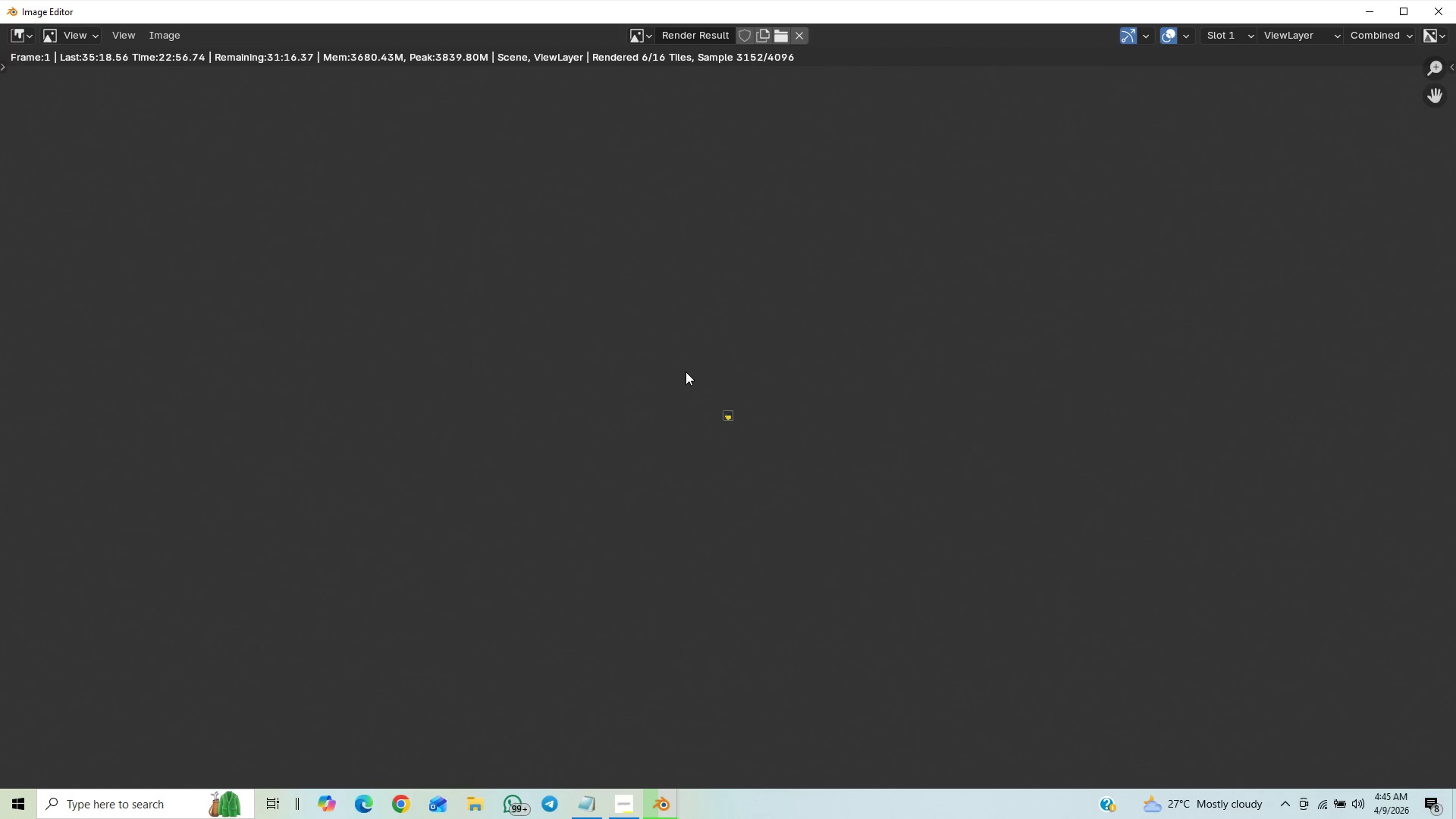 
scroll: coordinate [684, 372], scroll_direction: up, amount: 21.0
 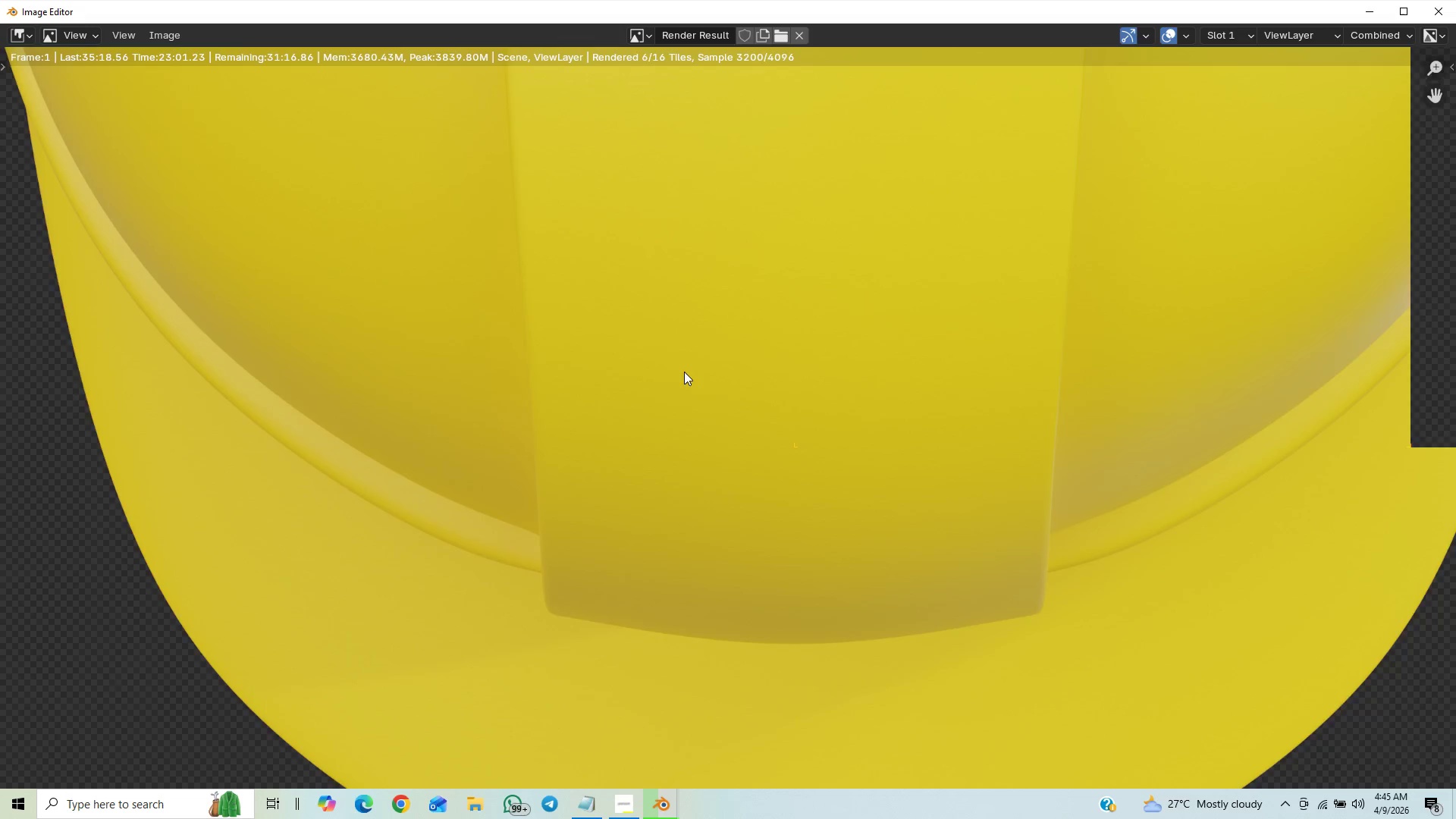 
scroll: coordinate [684, 372], scroll_direction: down, amount: 2.0
 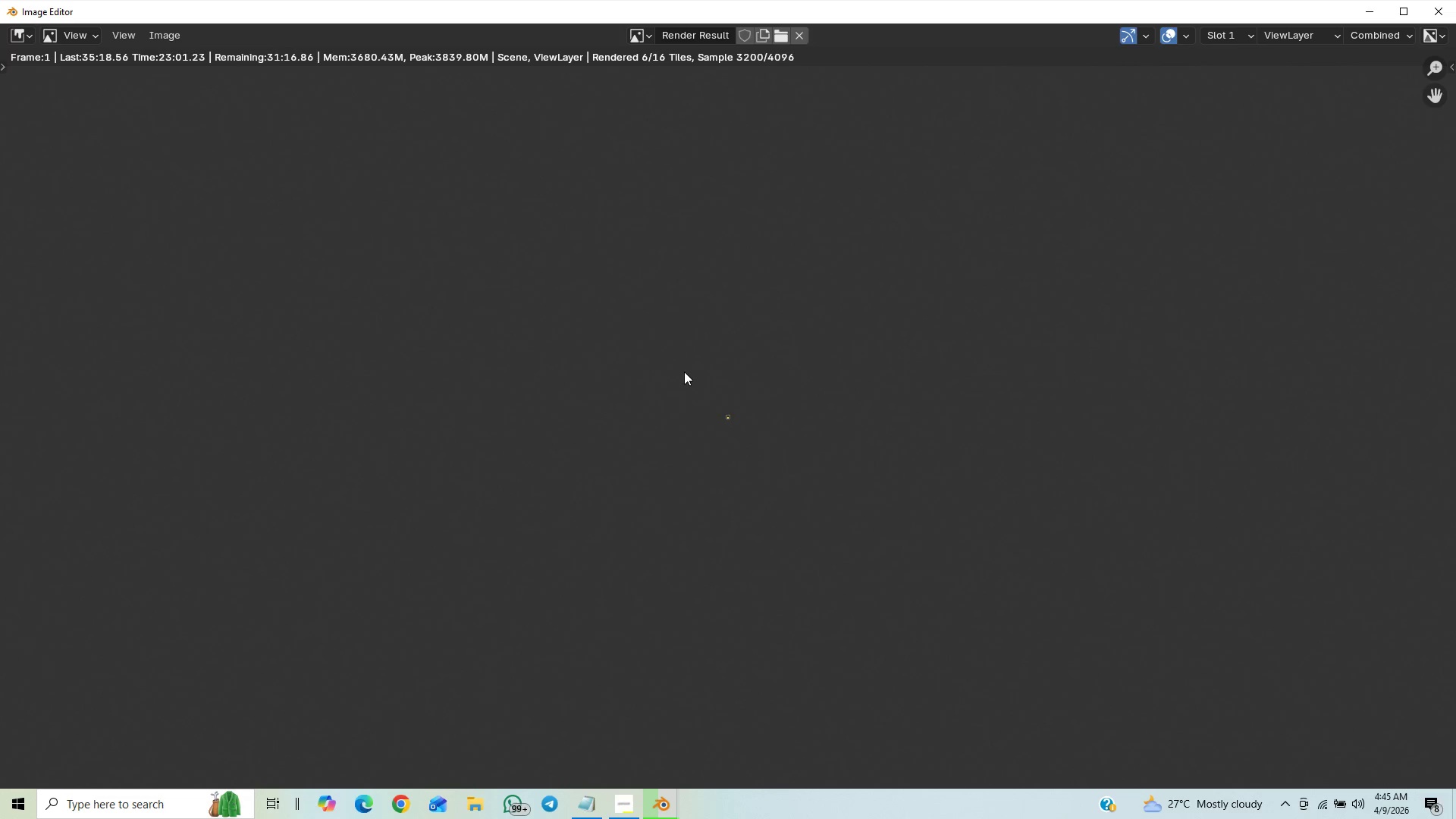 
scroll: coordinate [684, 372], scroll_direction: up, amount: 6.0
 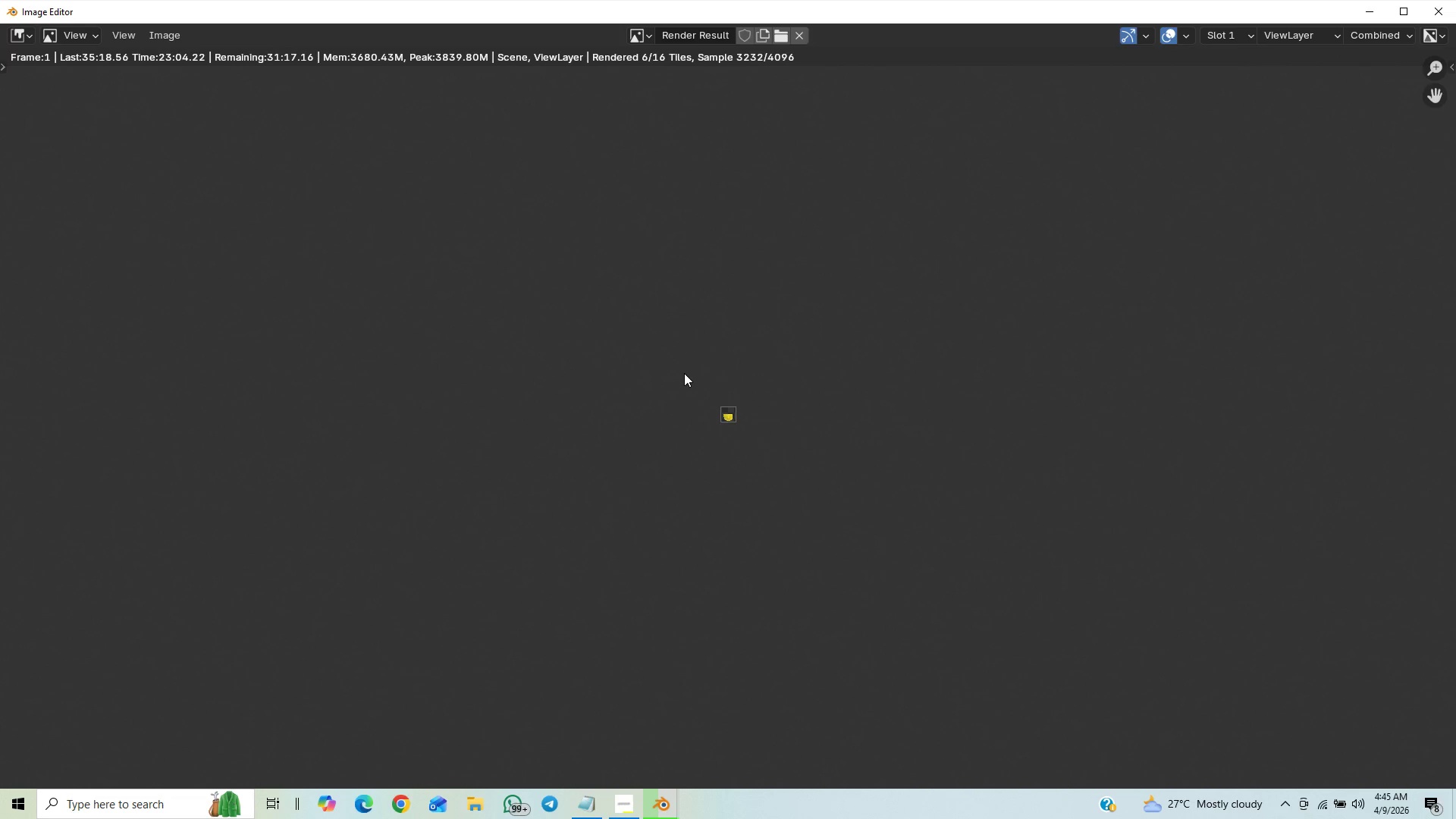 
scroll: coordinate [684, 373], scroll_direction: down, amount: 3.0
 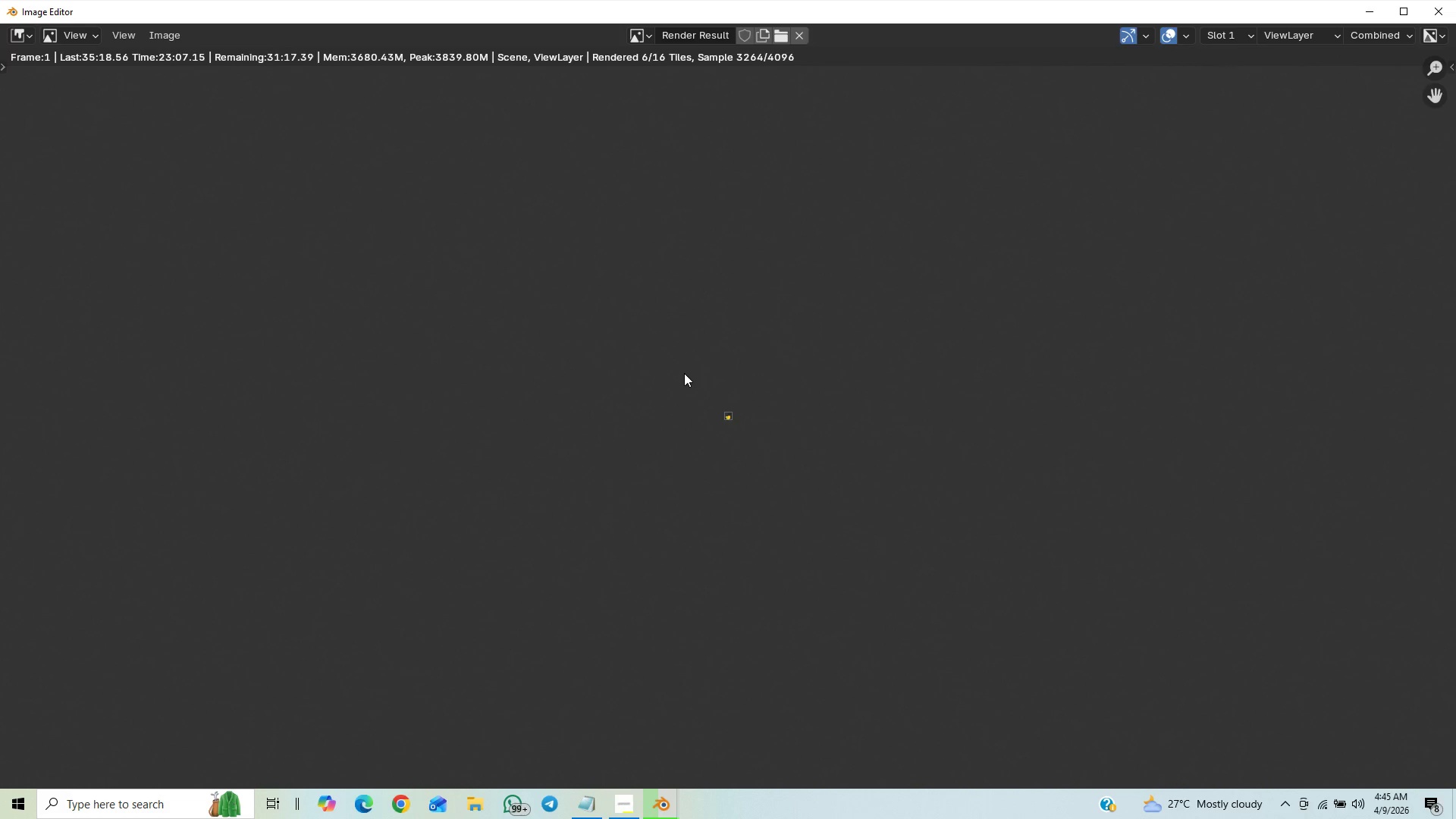 
scroll: coordinate [685, 372], scroll_direction: up, amount: 22.0
 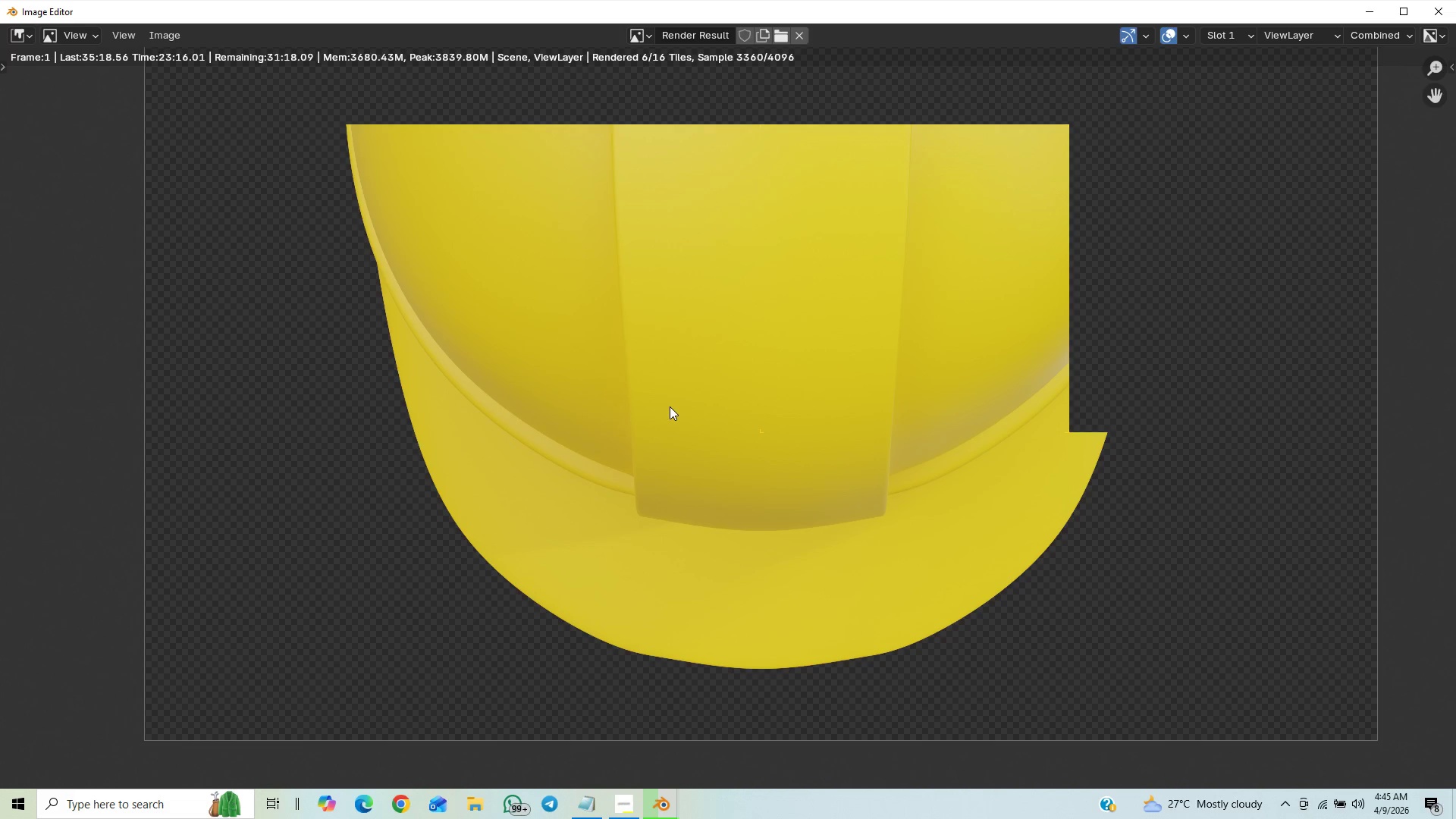 
wait(11.87)
 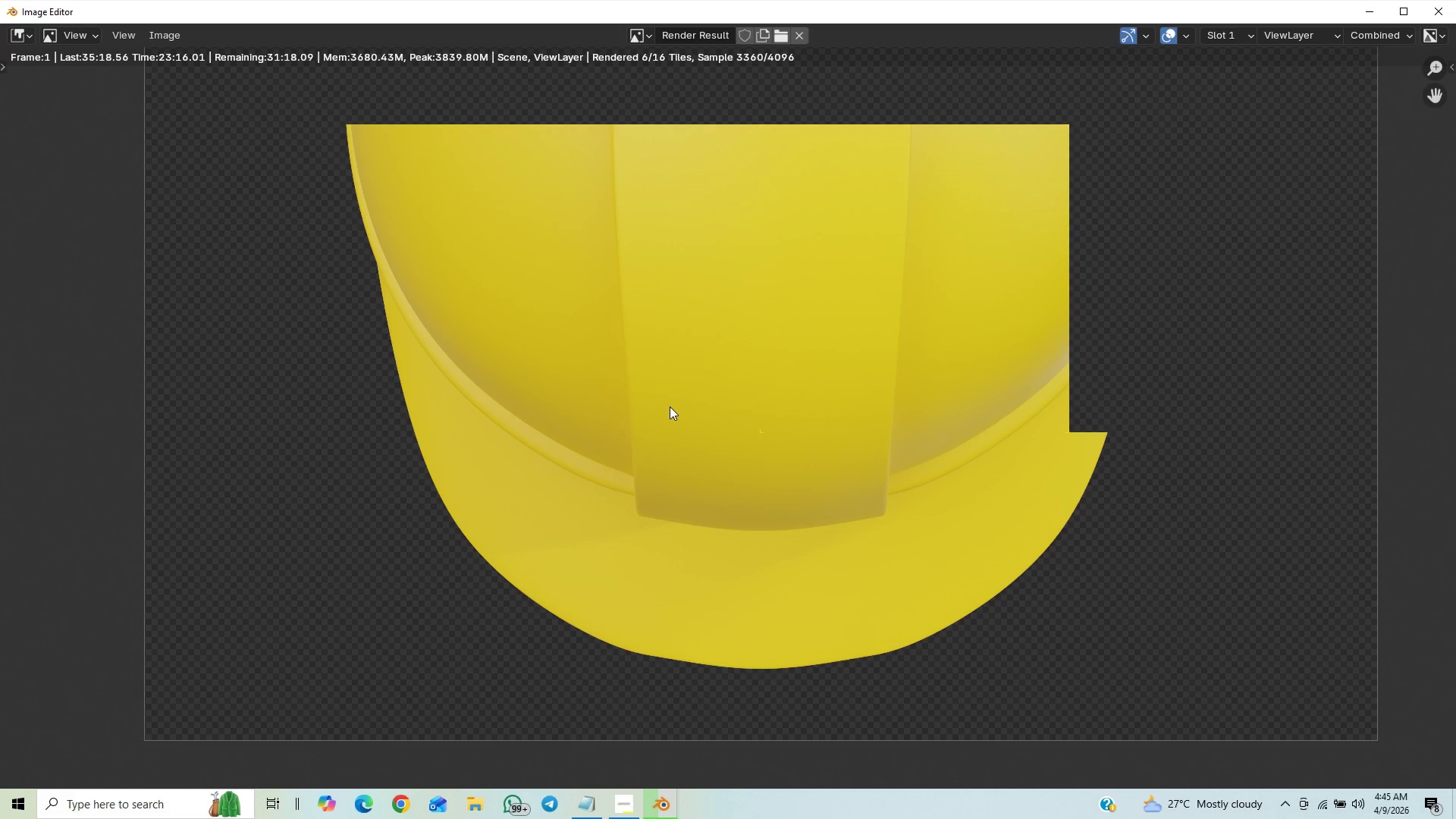 
scroll: coordinate [668, 362], scroll_direction: down, amount: 29.0
 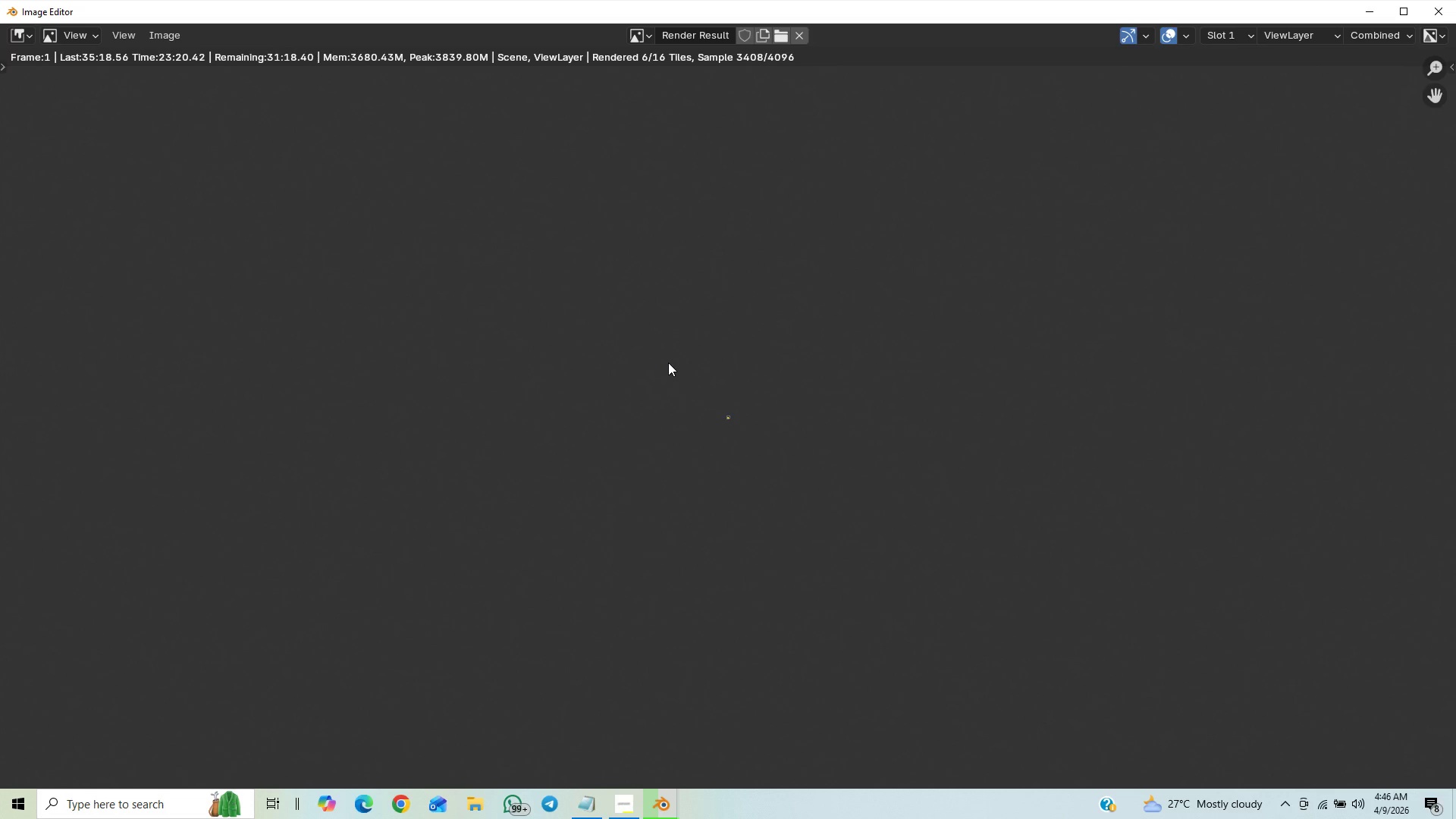 
scroll: coordinate [661, 334], scroll_direction: up, amount: 19.0
 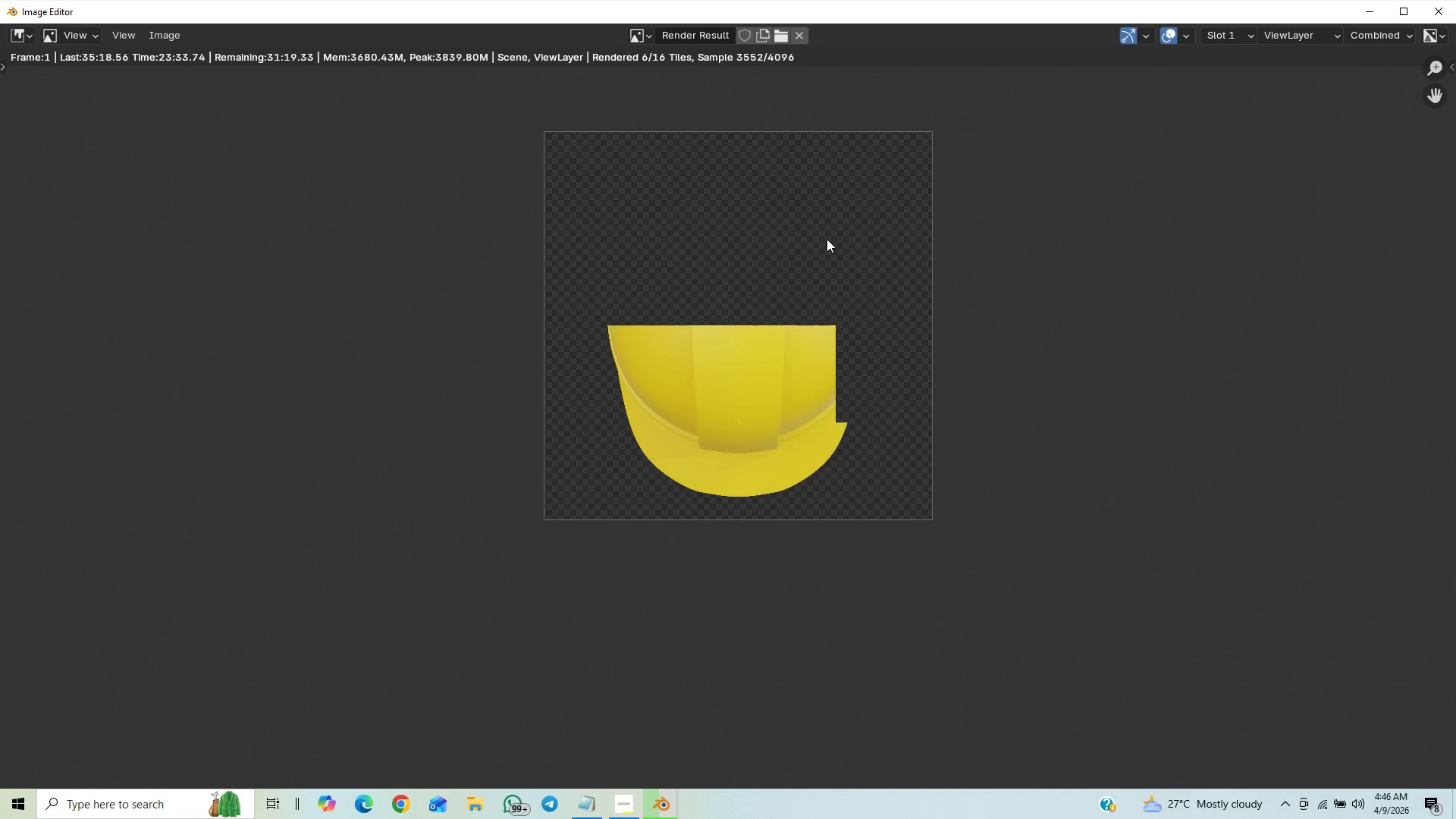 
wait(13.23)
 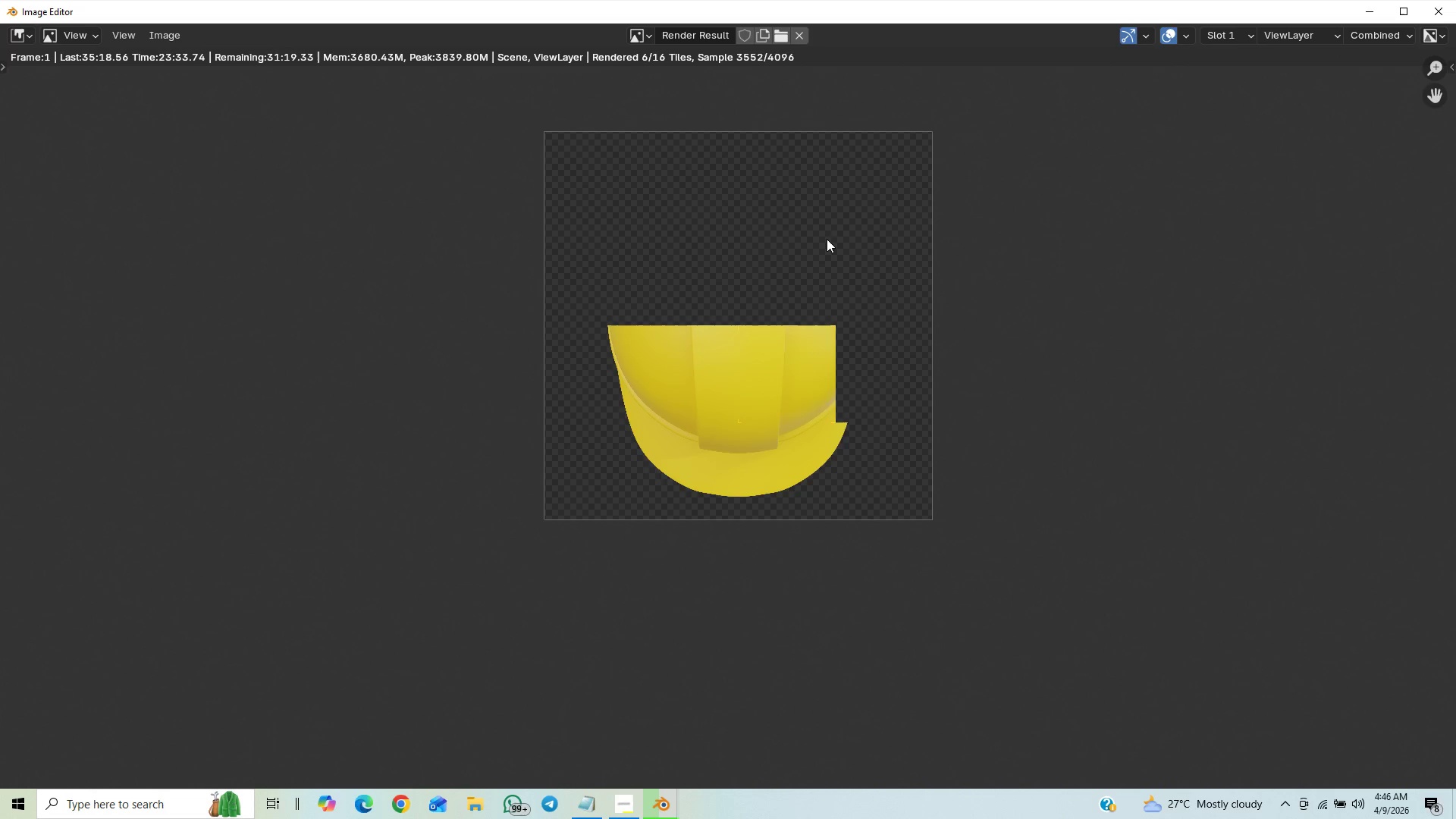 
left_click([629, 808])